 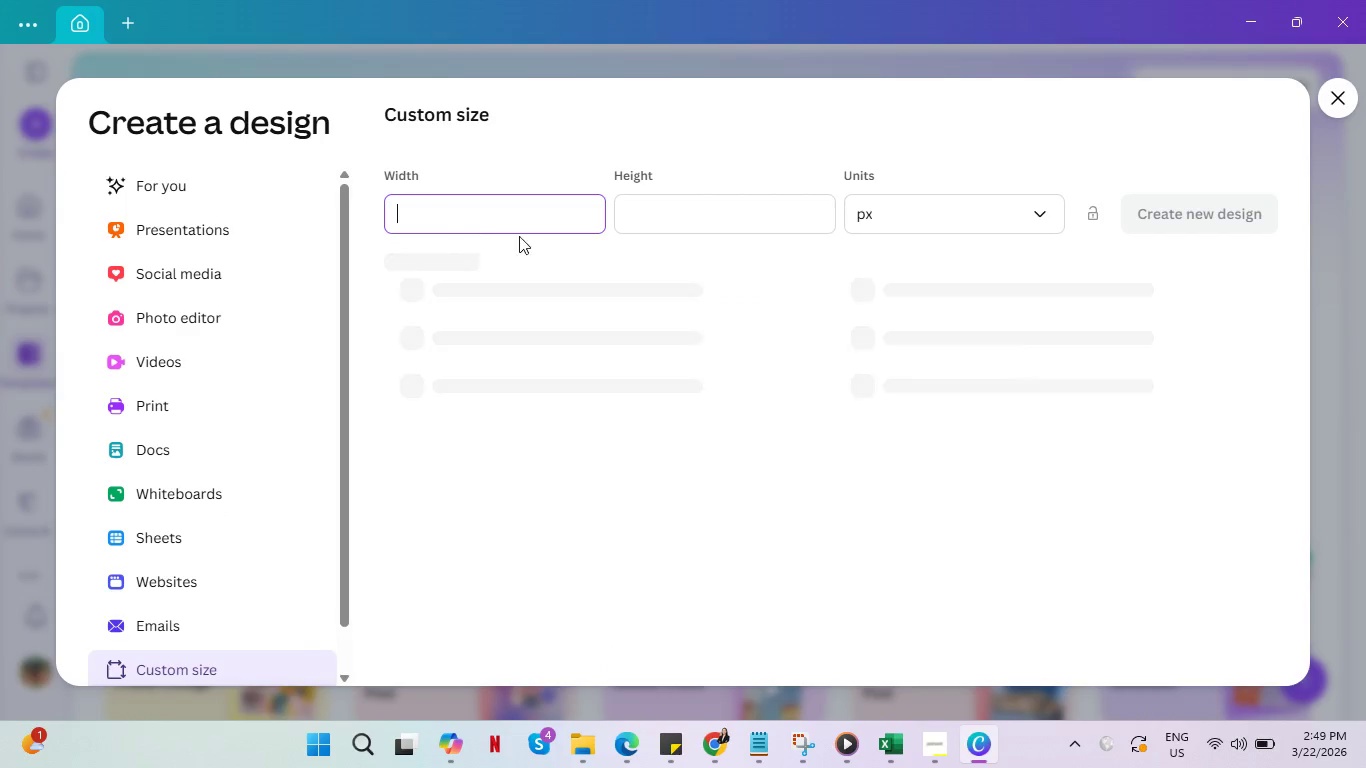 
type(18)
key(Backspace)
type(920)
 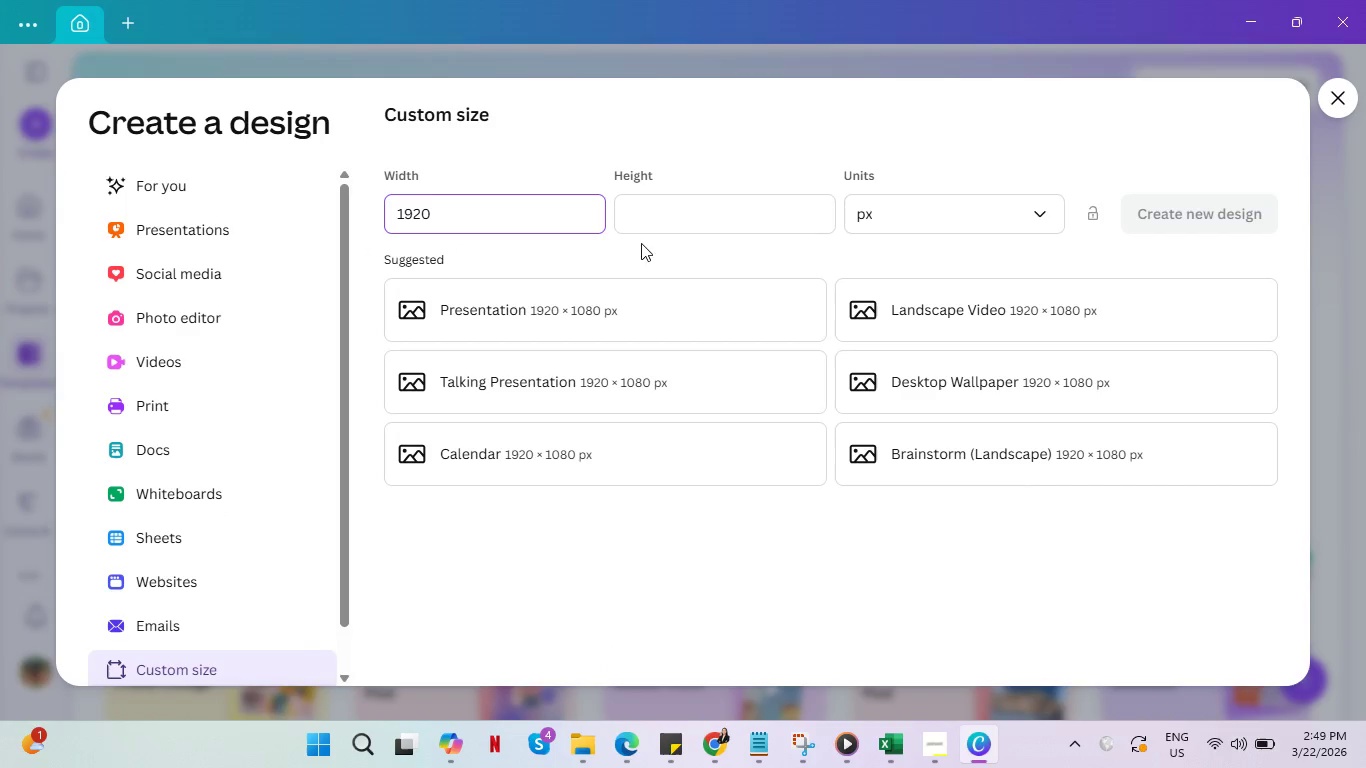 
left_click([714, 207])
 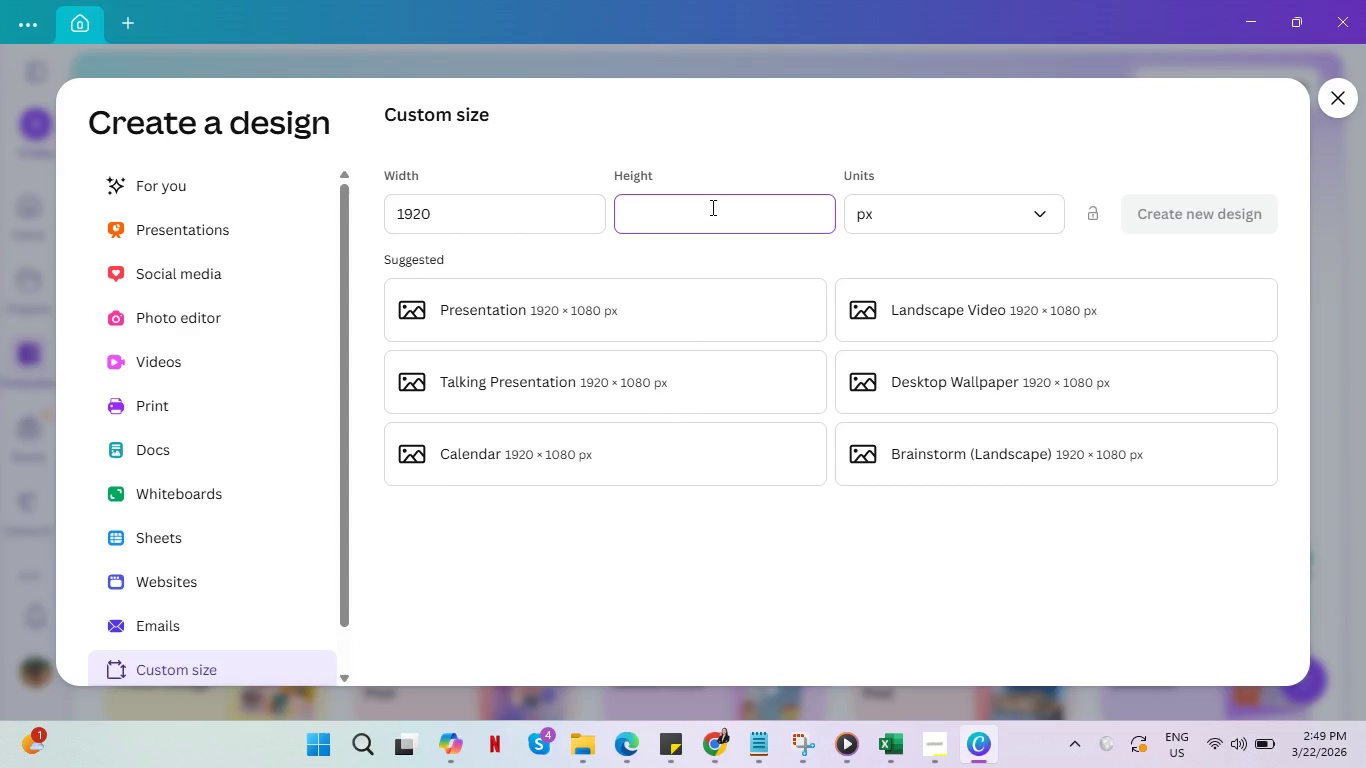 
type(480)
 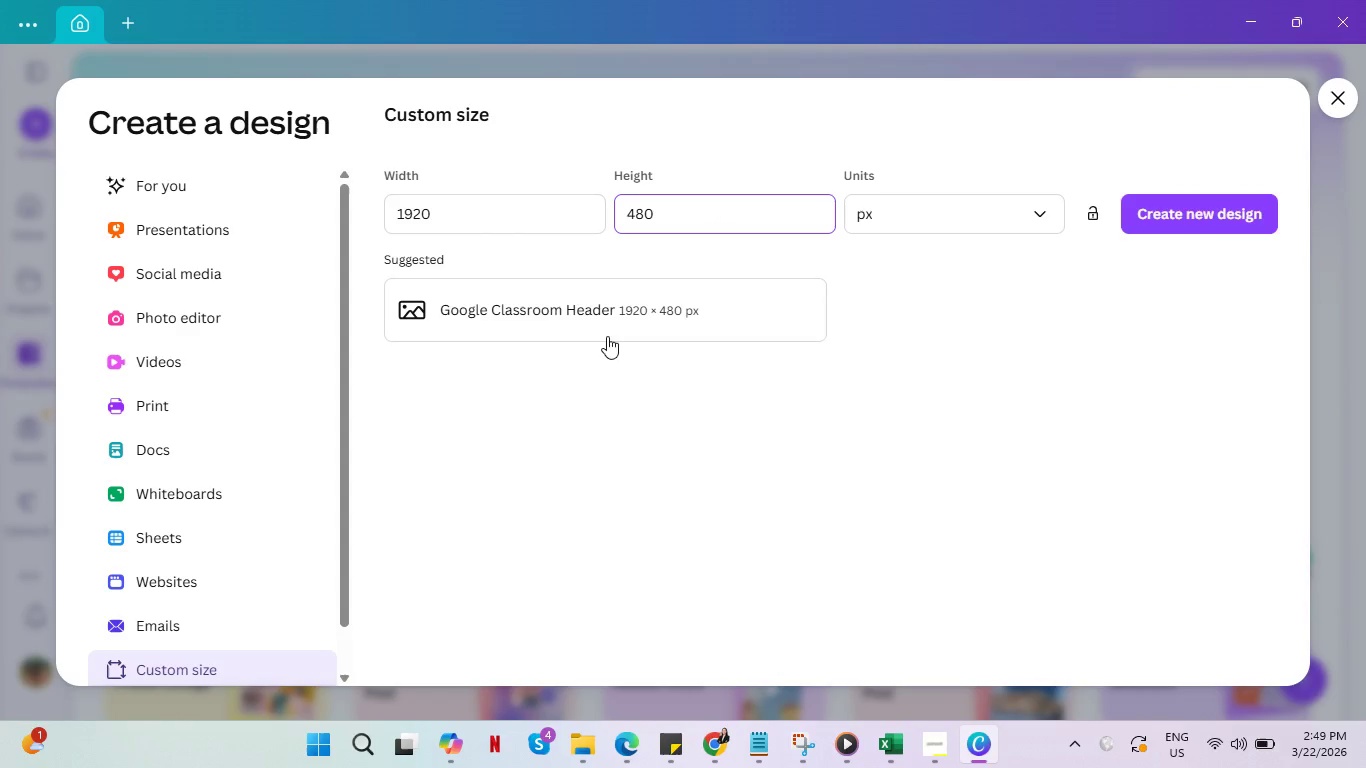 
left_click([1182, 214])
 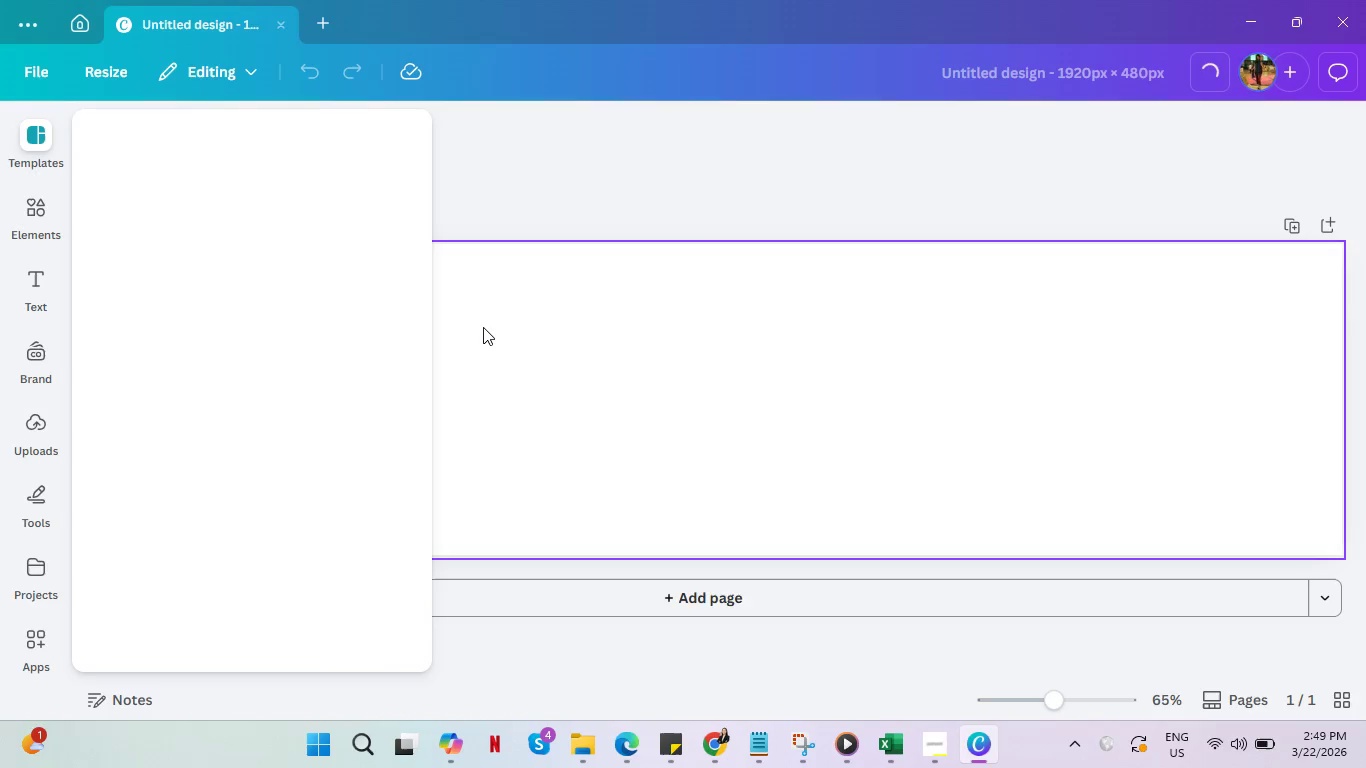 
wait(10.73)
 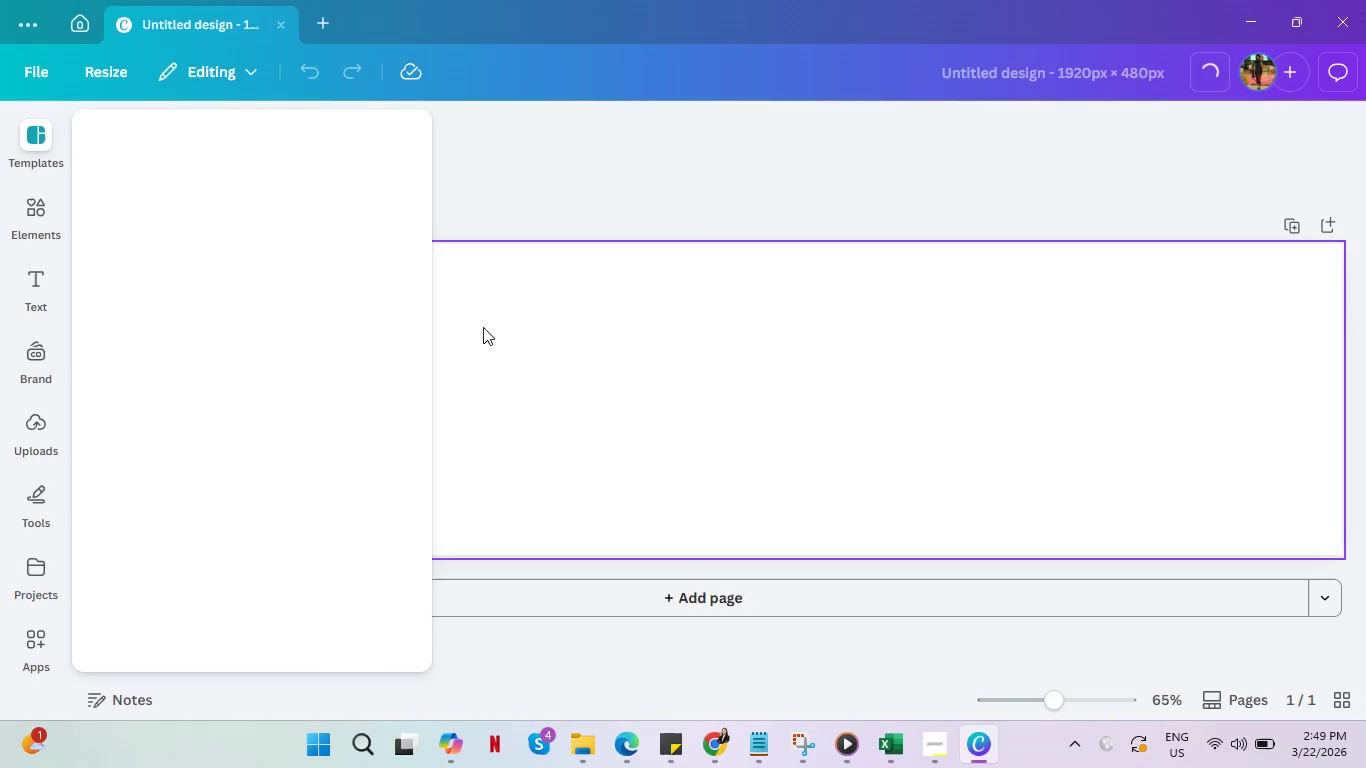 
left_click([509, 160])
 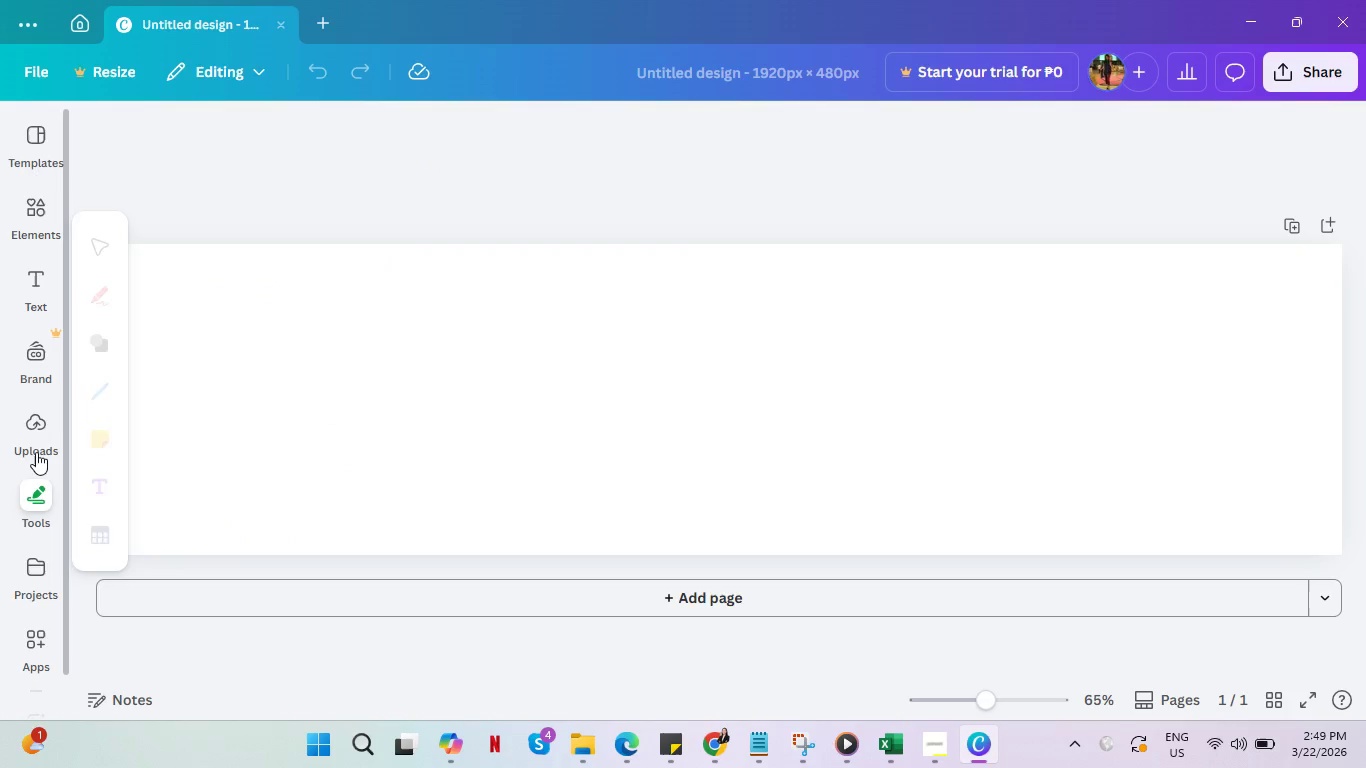 
left_click([30, 420])
 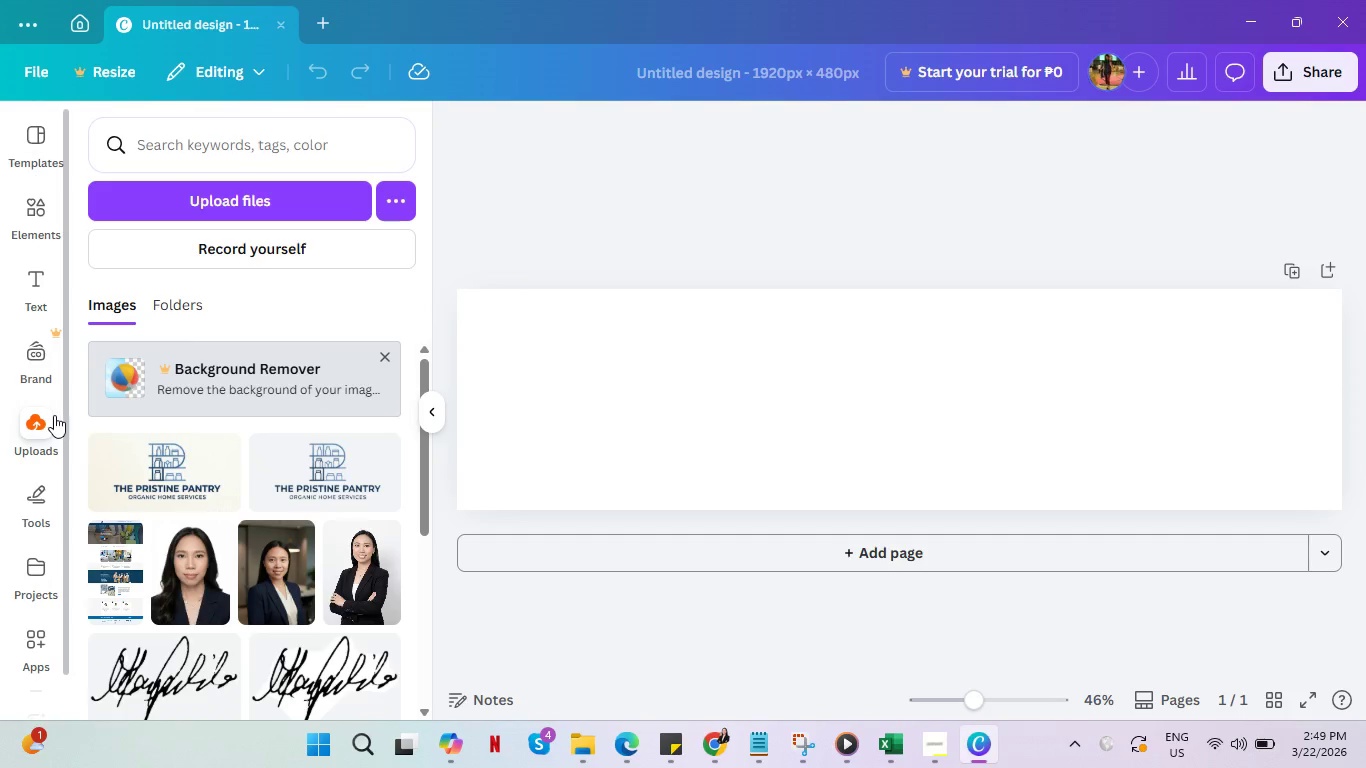 
wait(7.14)
 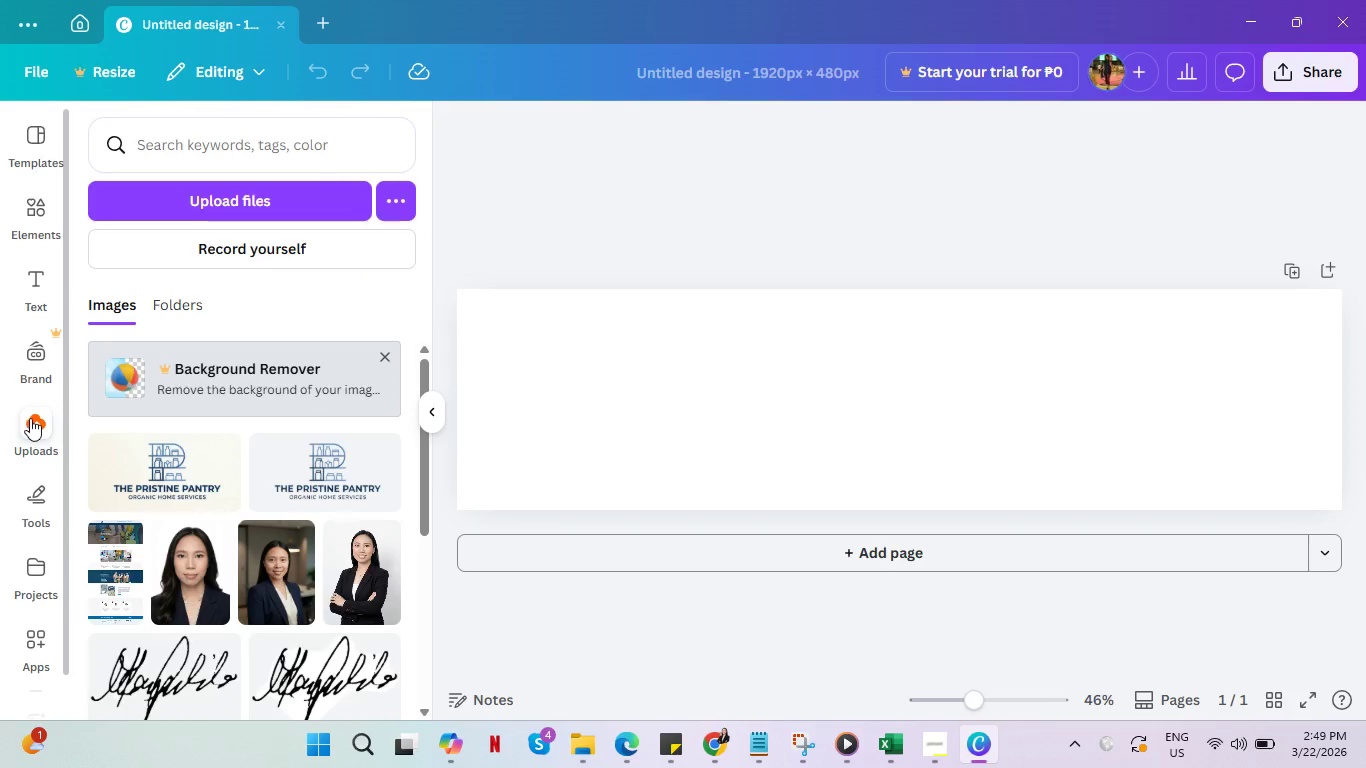 
left_click([318, 456])
 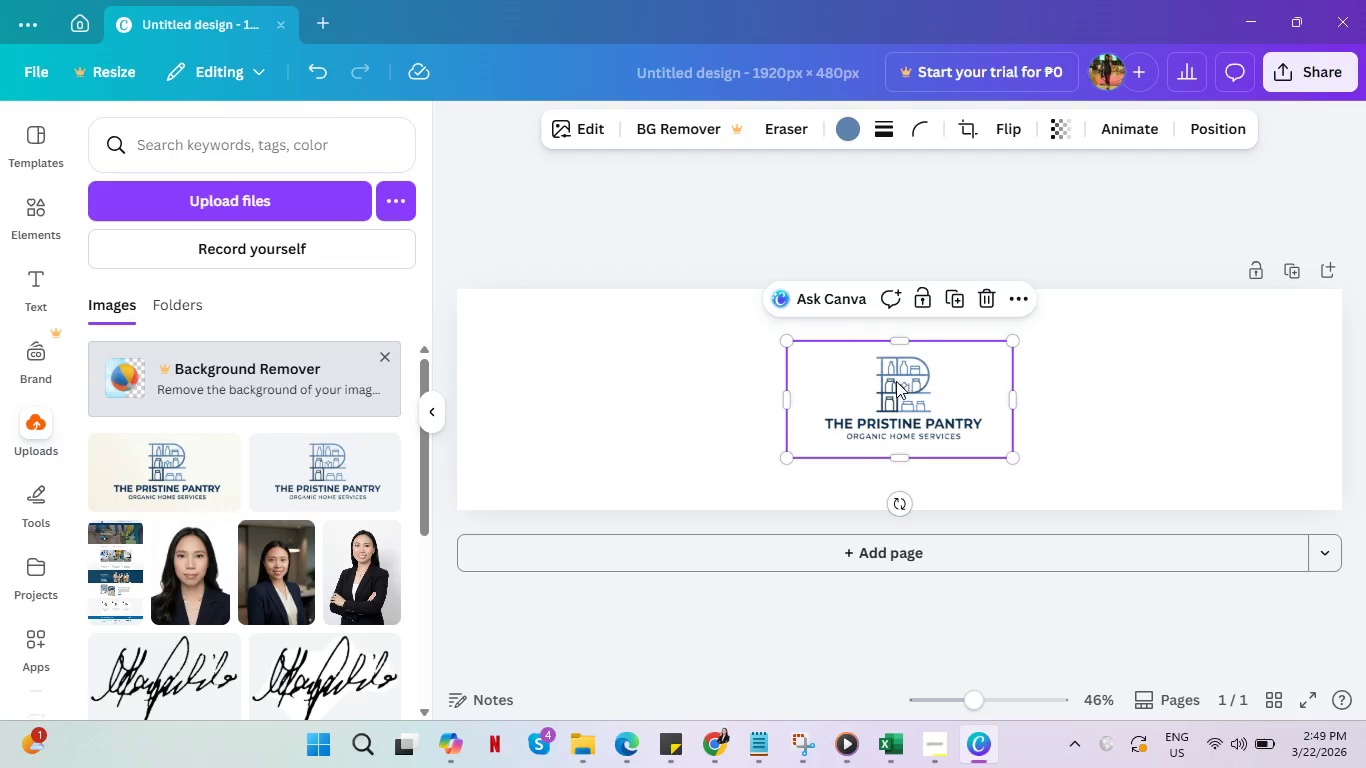 
left_click_drag(start_coordinate=[896, 381], to_coordinate=[892, 328])
 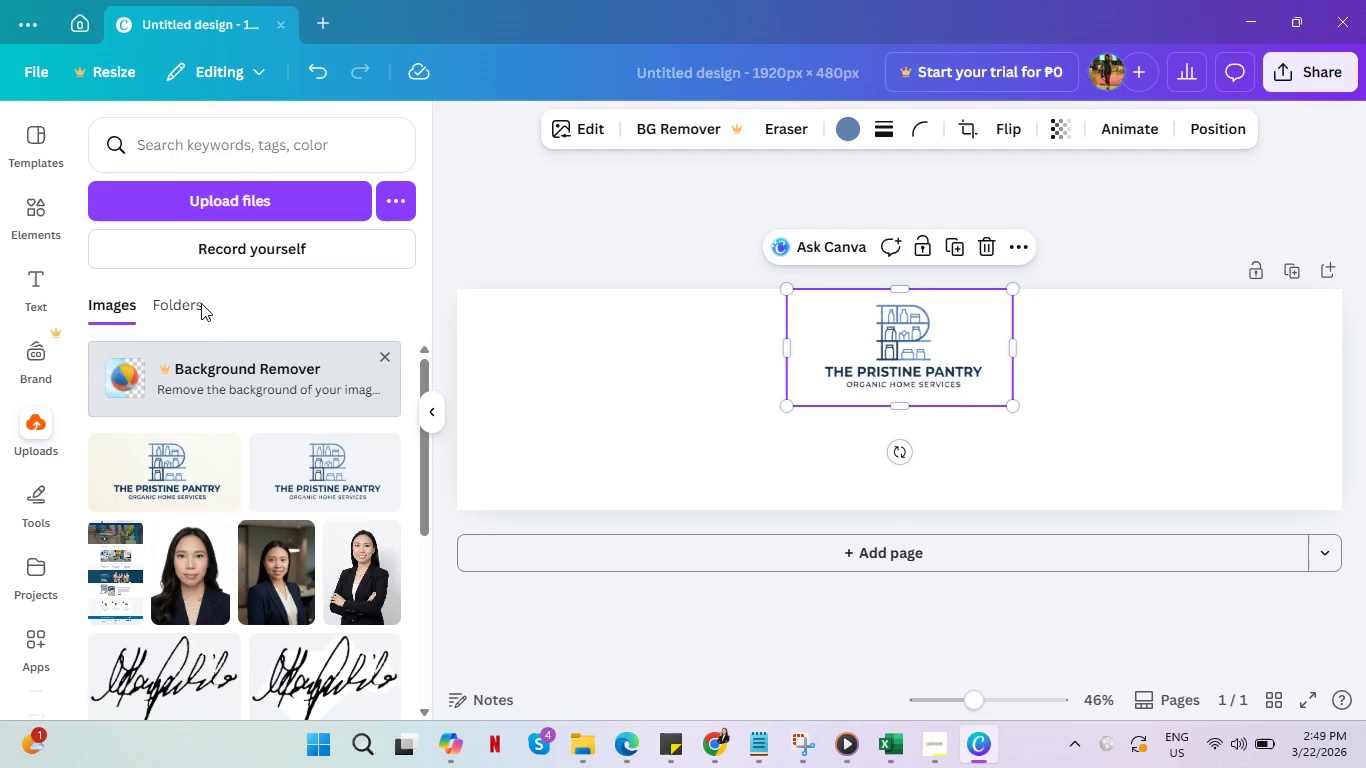 
left_click([31, 290])
 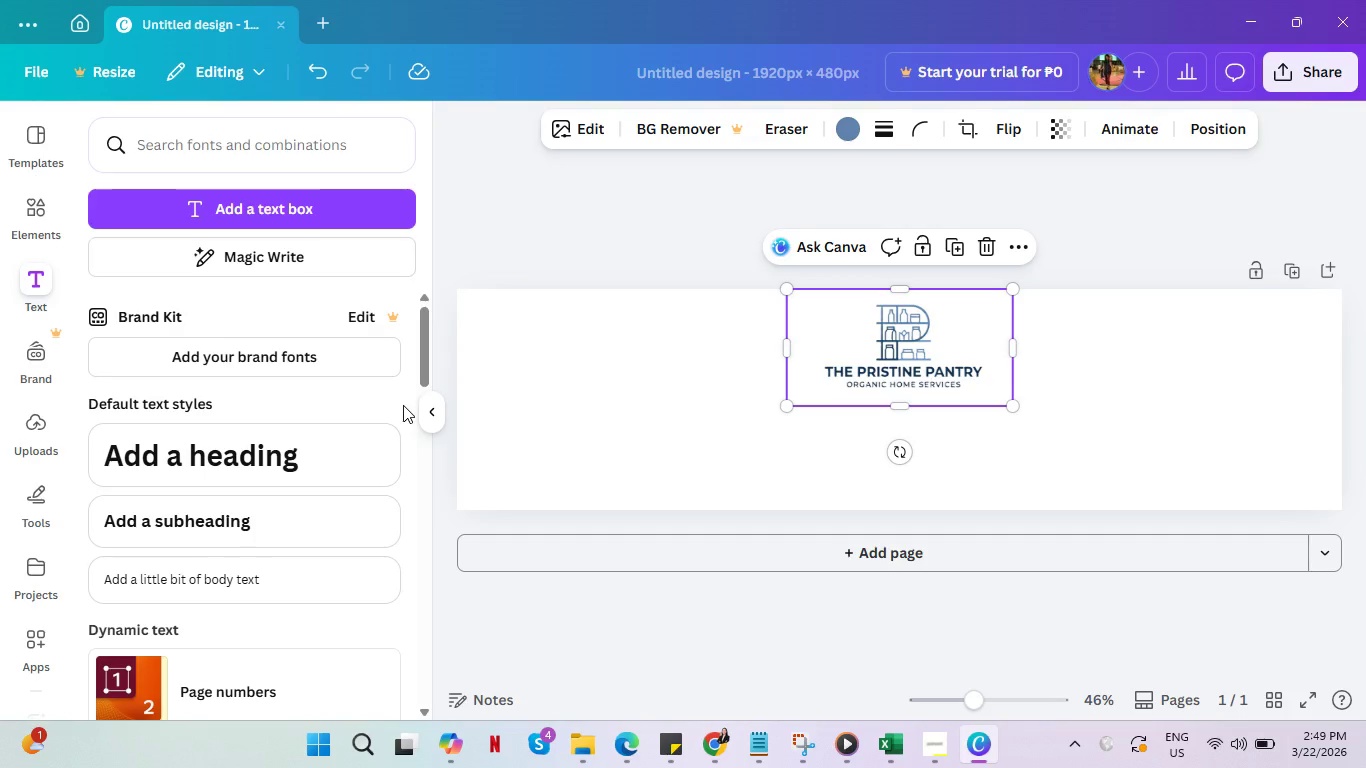 
wait(11.39)
 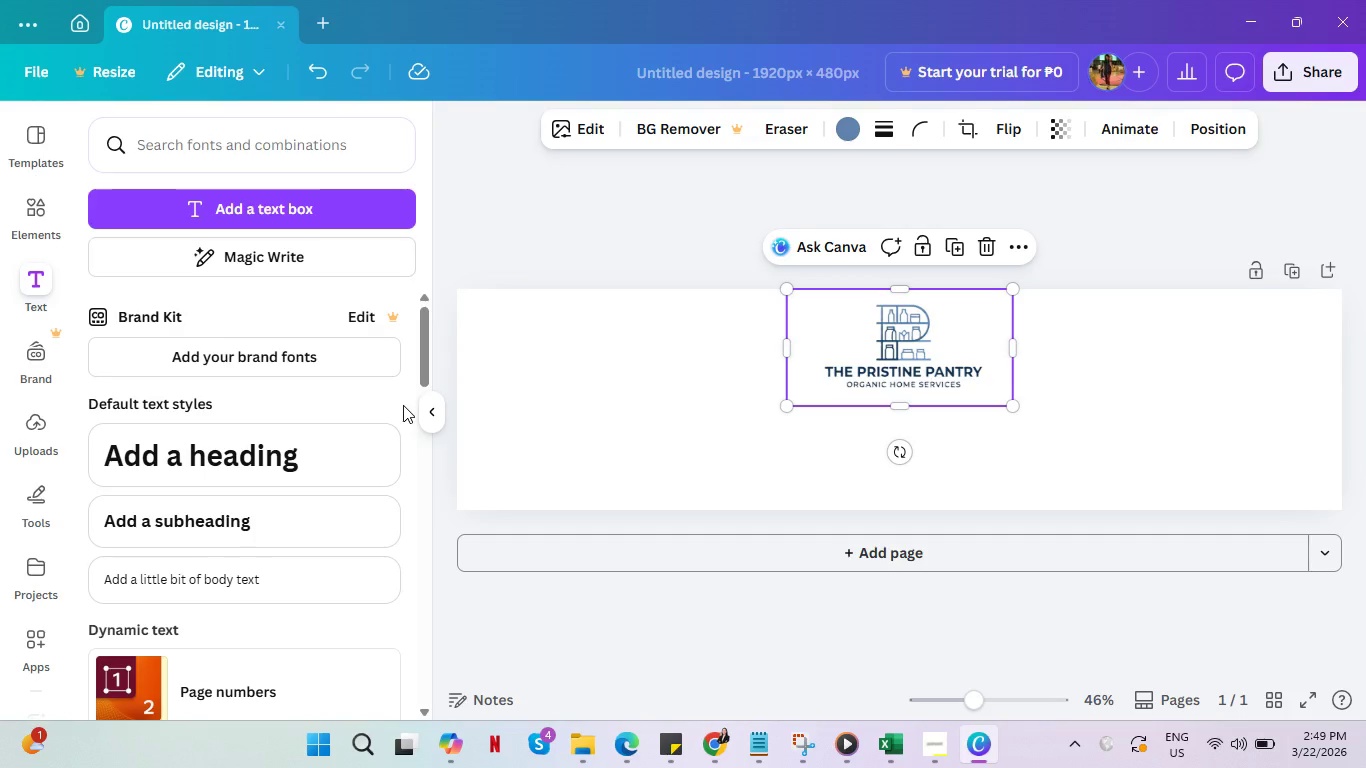 
left_click([259, 202])
 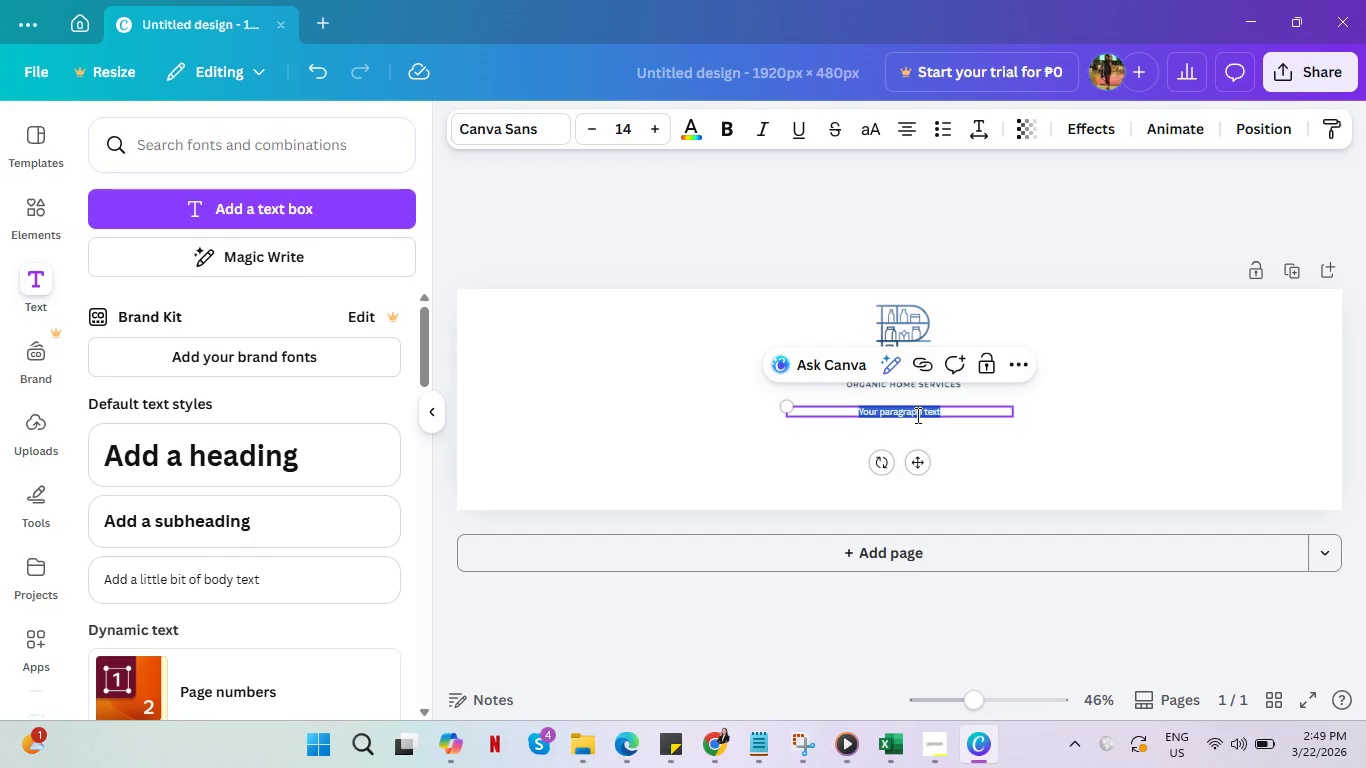 
key(Alt+AltLeft)
 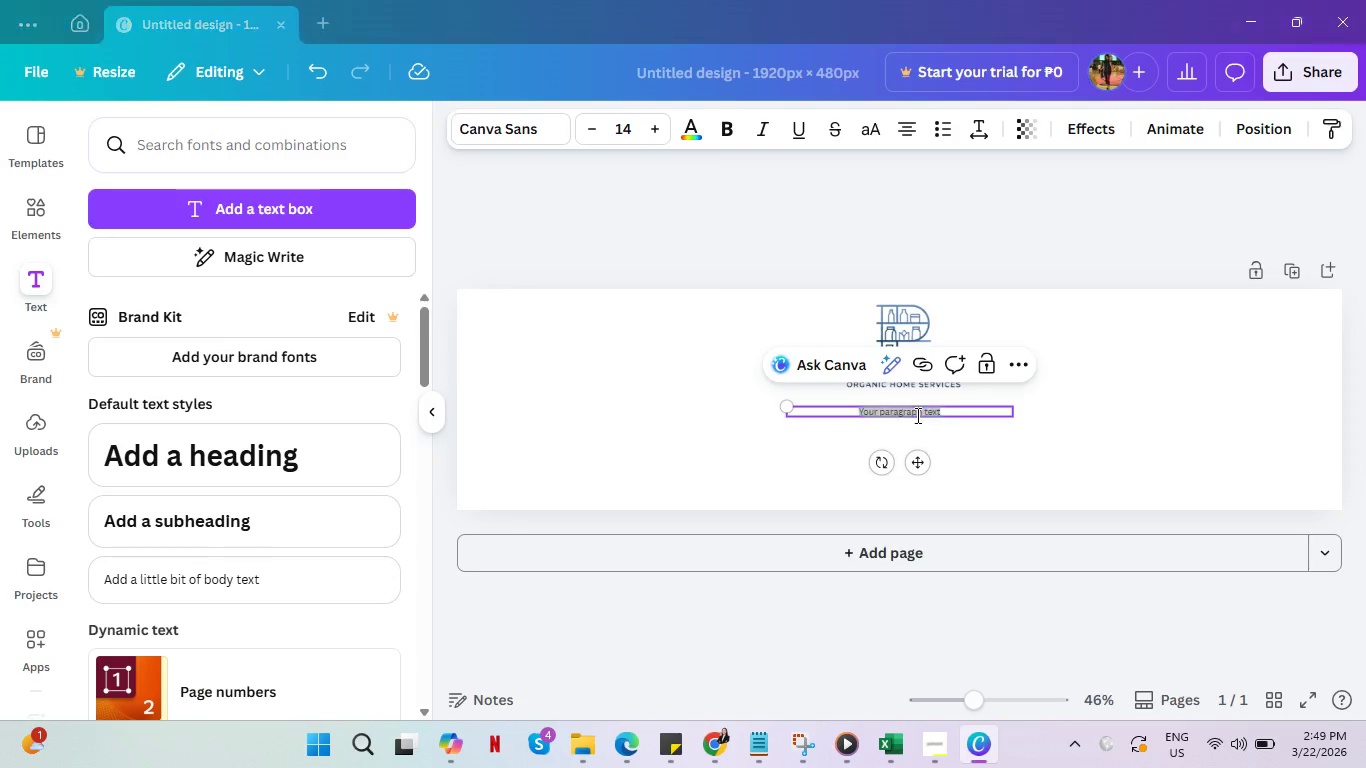 
key(Alt+Tab)
 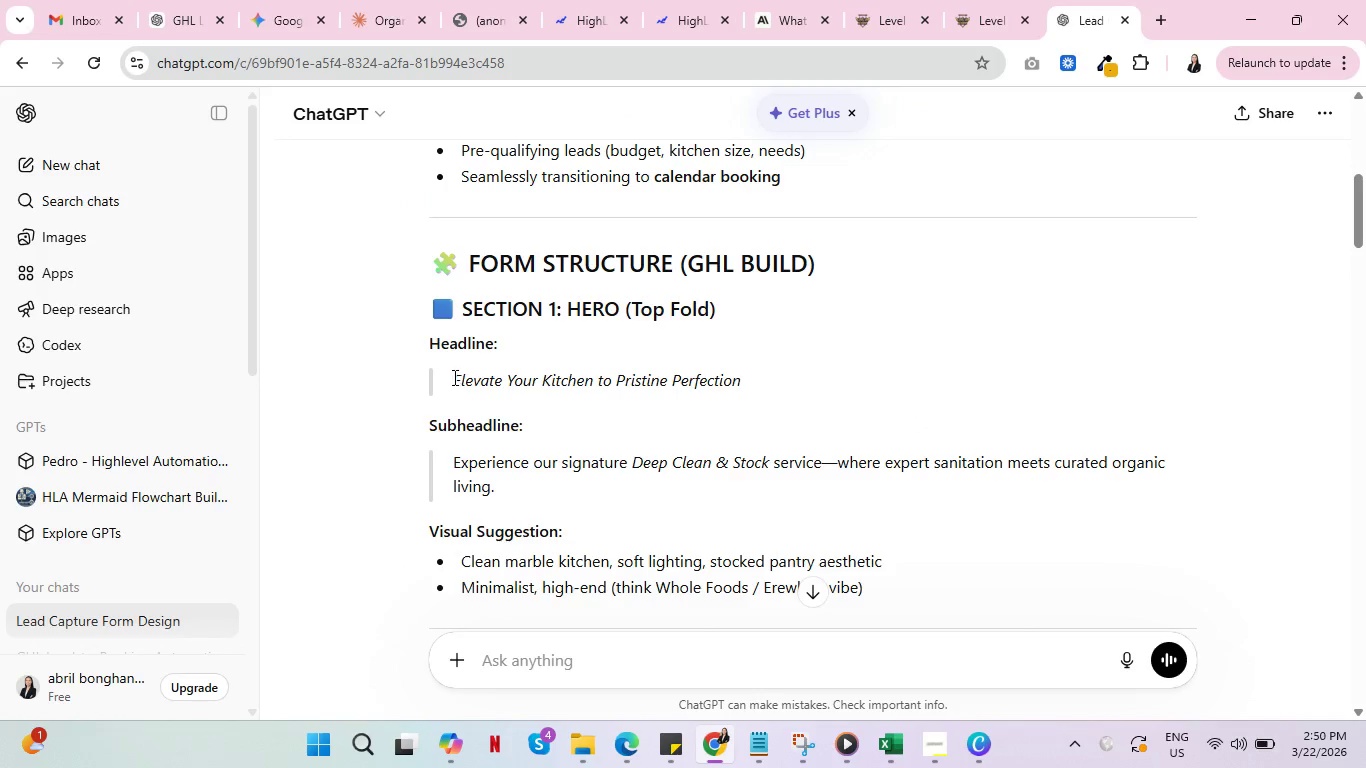 
left_click_drag(start_coordinate=[453, 377], to_coordinate=[738, 384])
 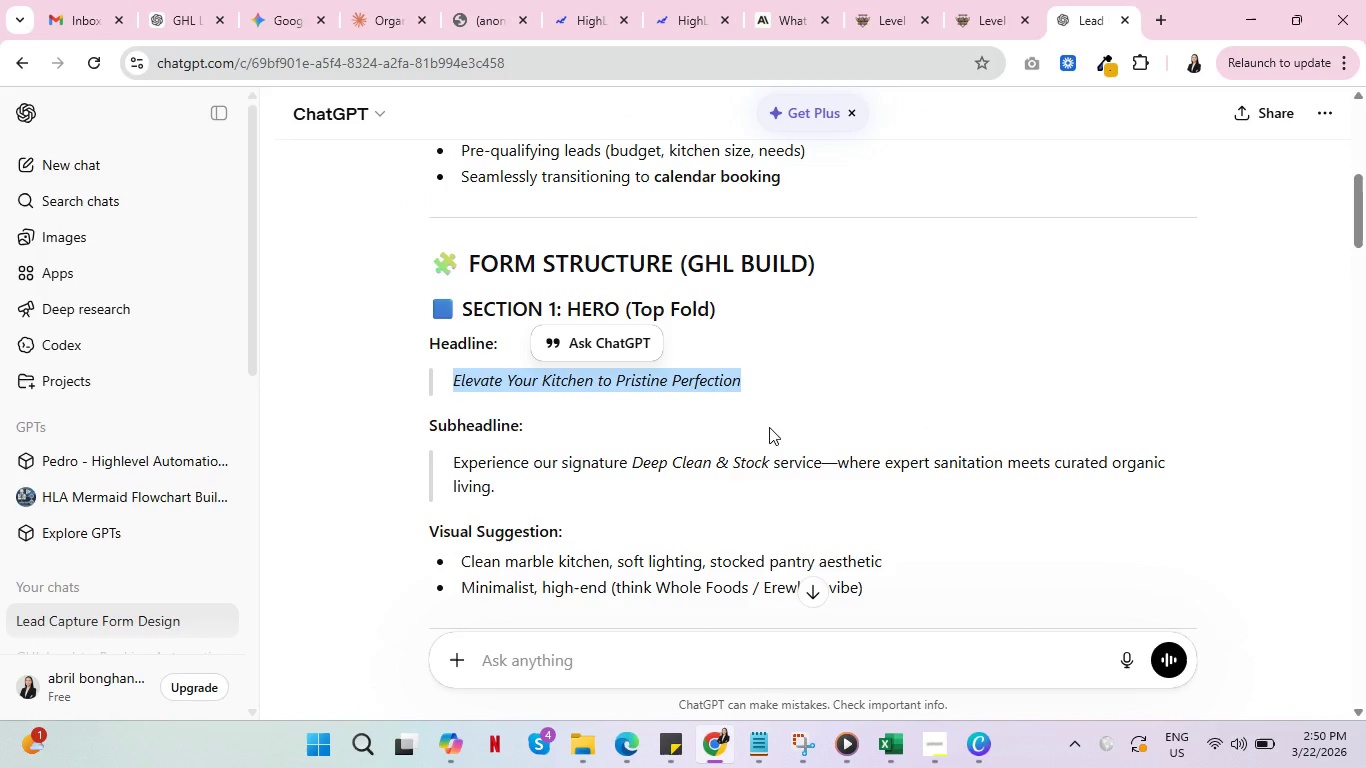 
key(Control+C)
 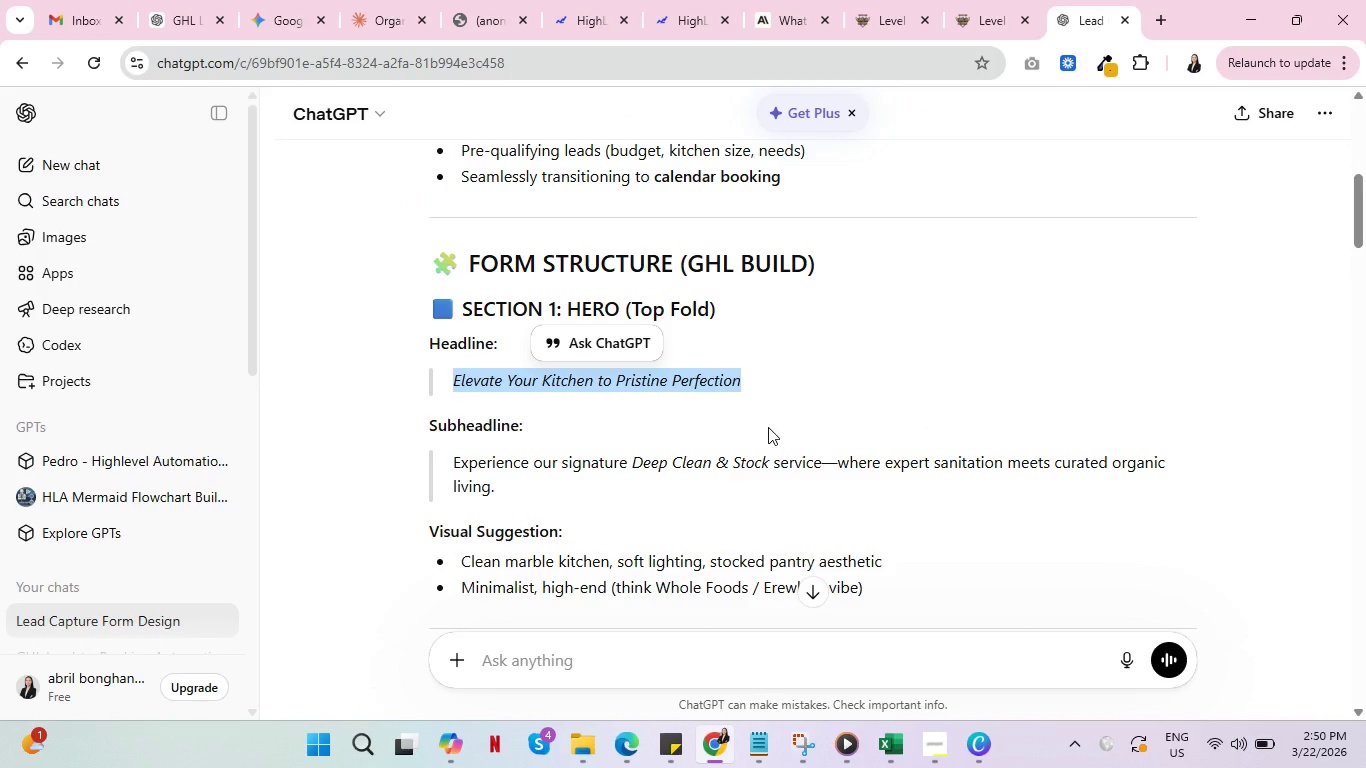 
key(Alt+AltLeft)
 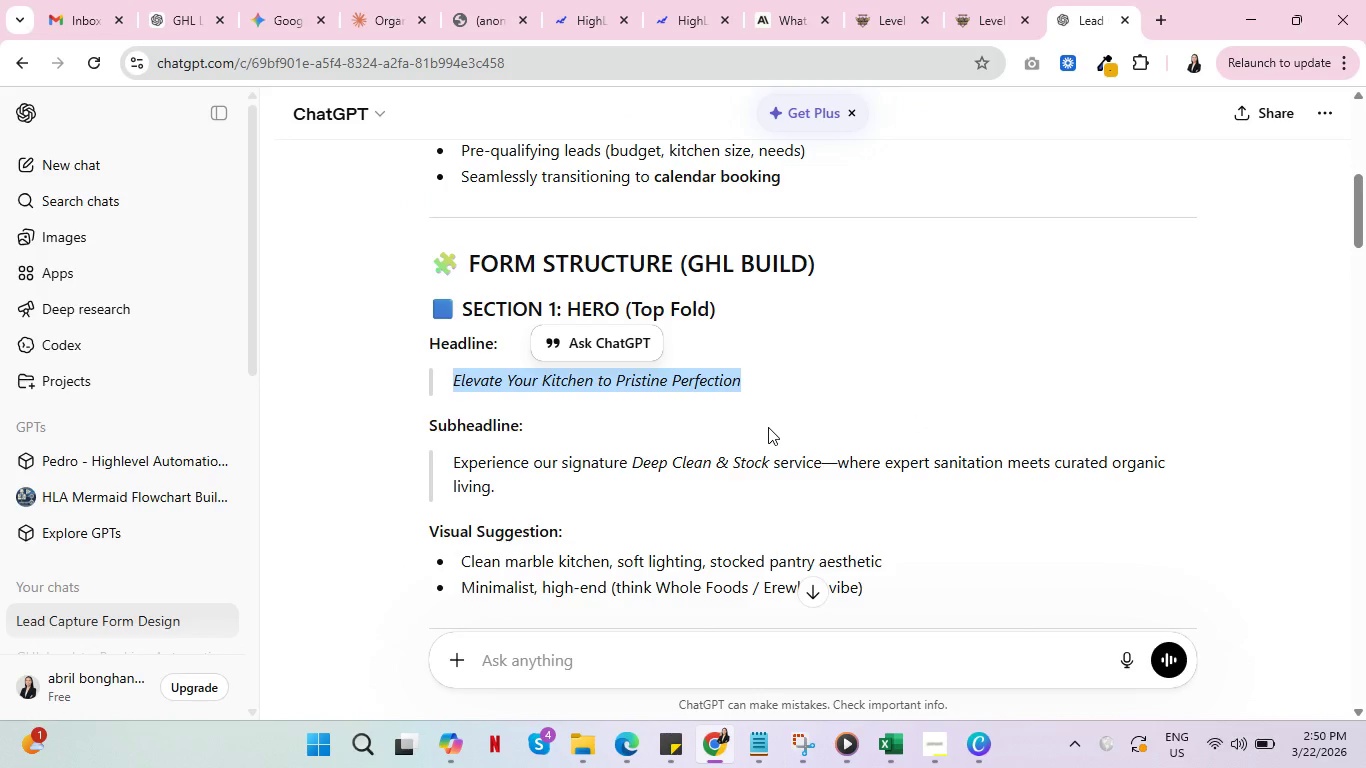 
key(Alt+Tab)
 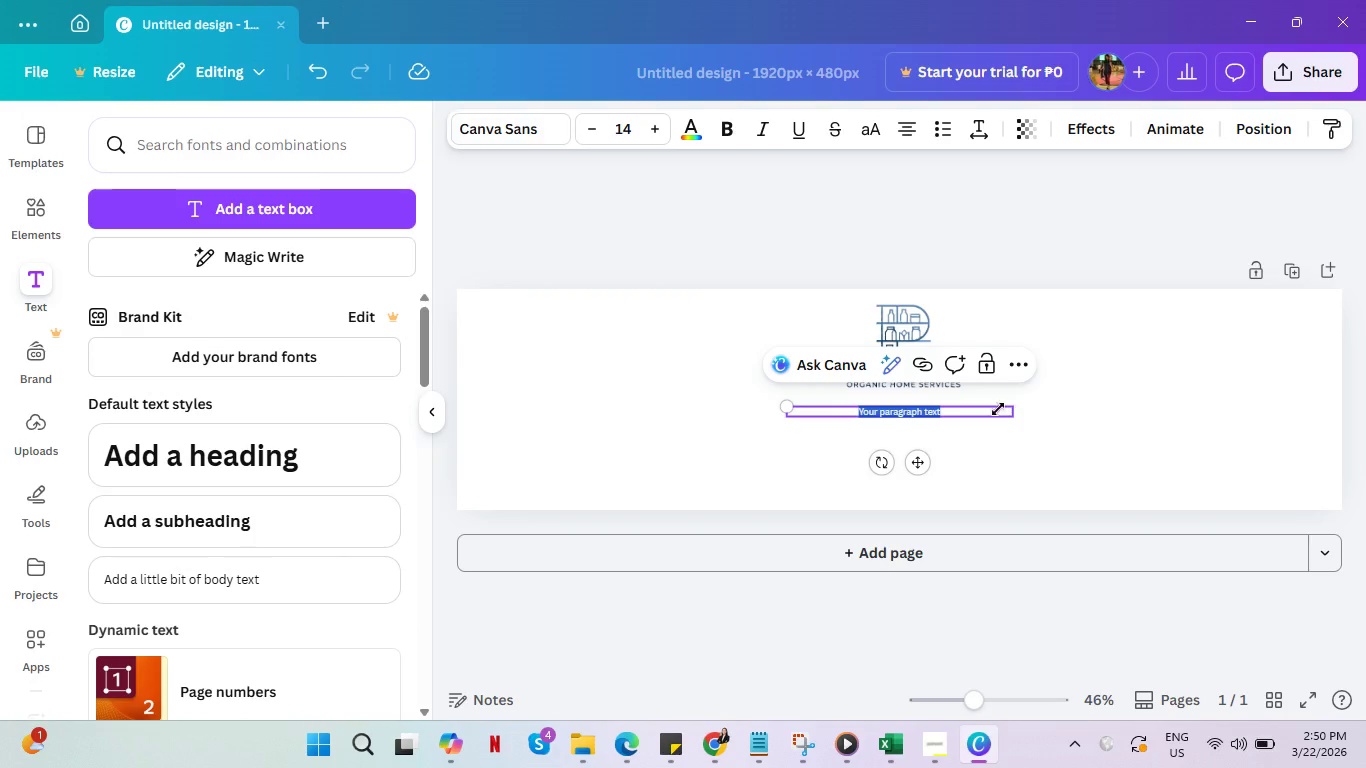 
key(Control+V)
 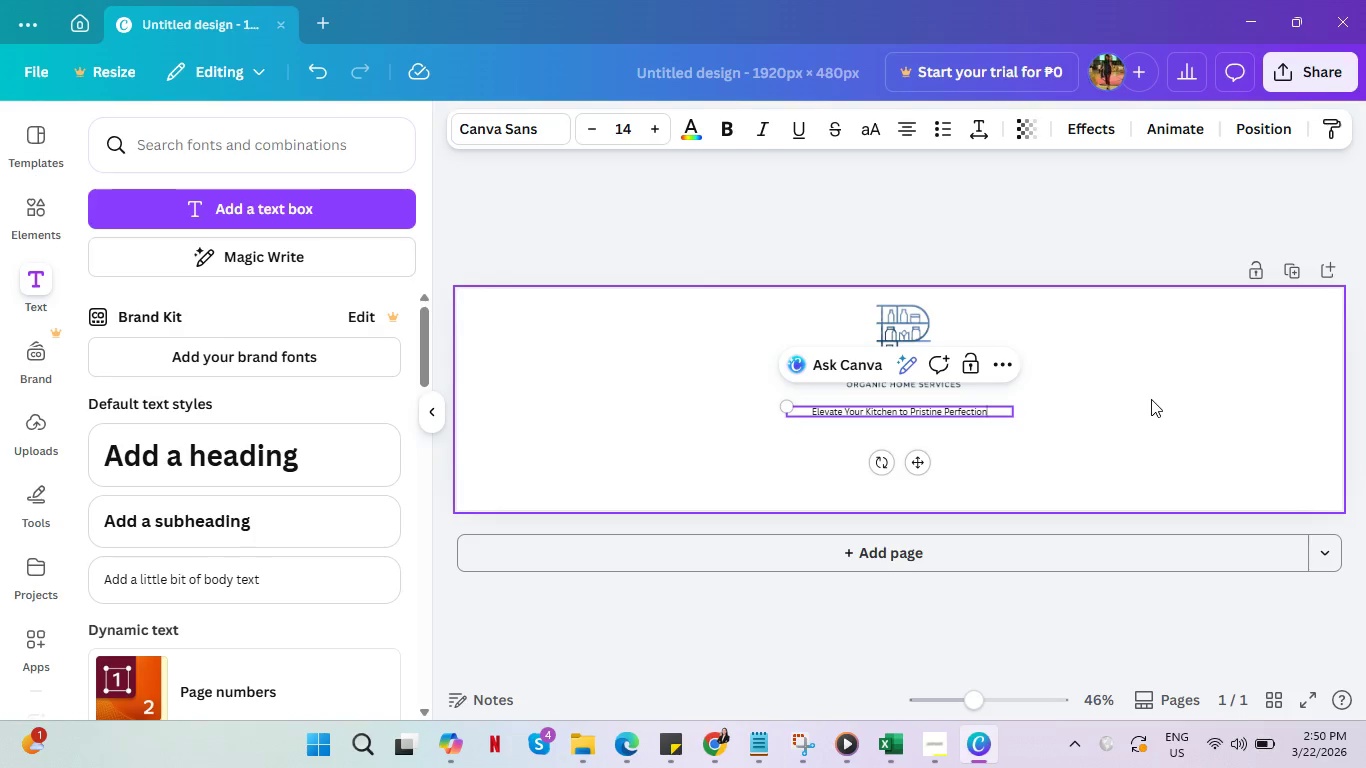 
left_click([989, 410])
 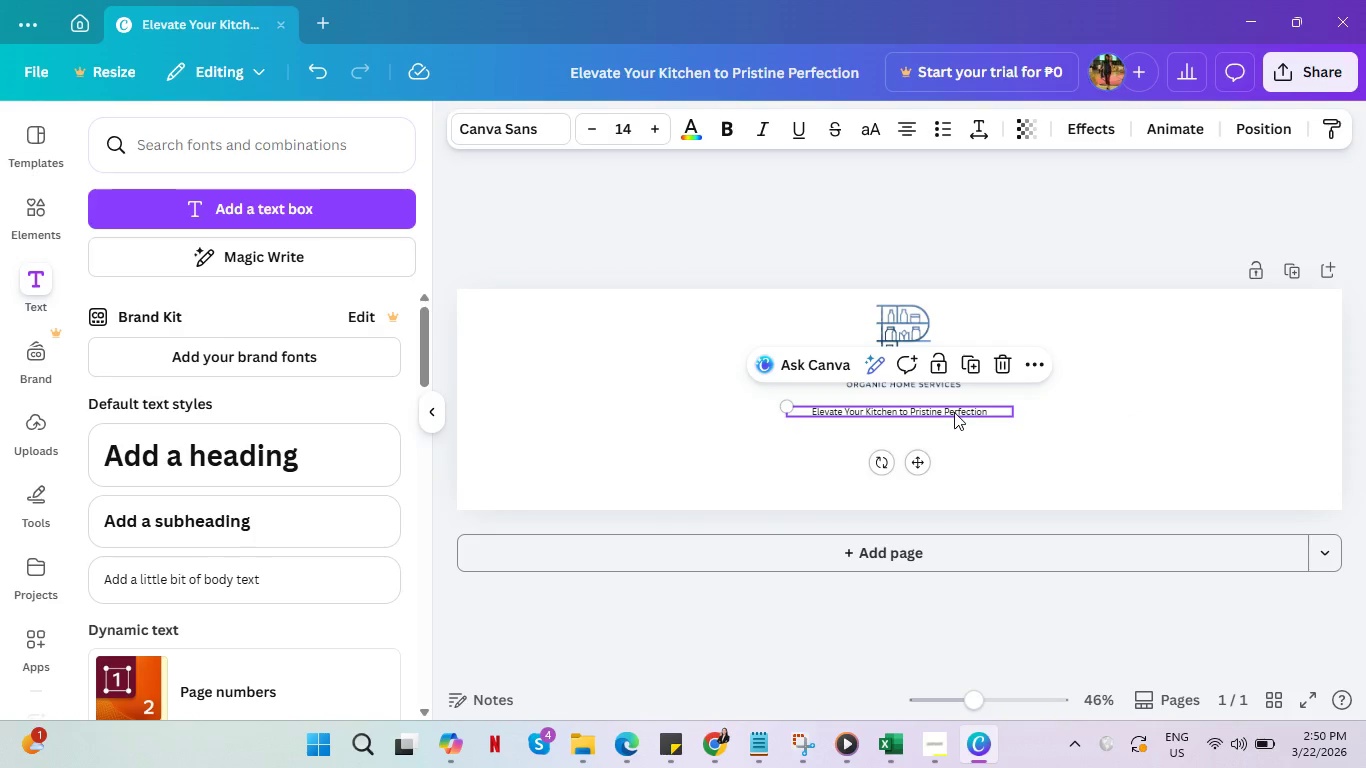 
left_click_drag(start_coordinate=[954, 412], to_coordinate=[953, 445])
 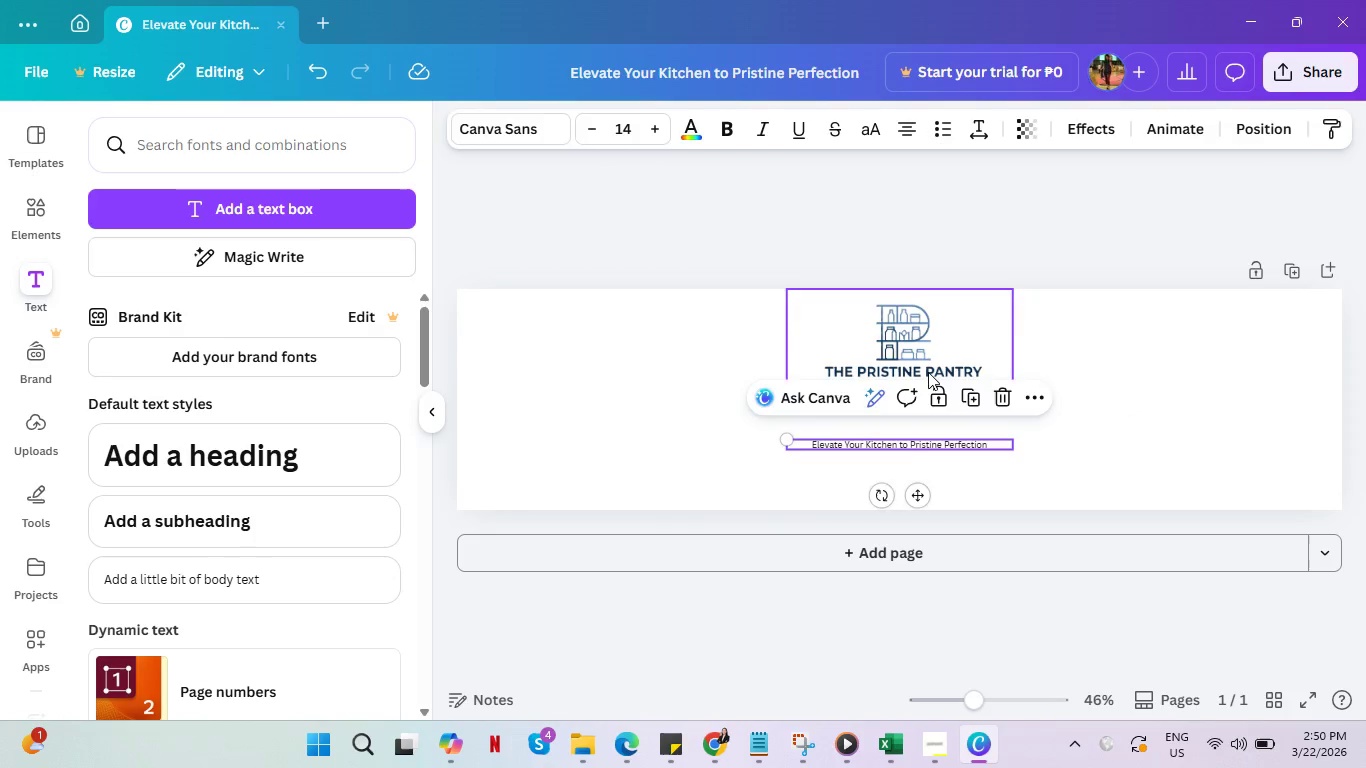 
left_click([928, 372])
 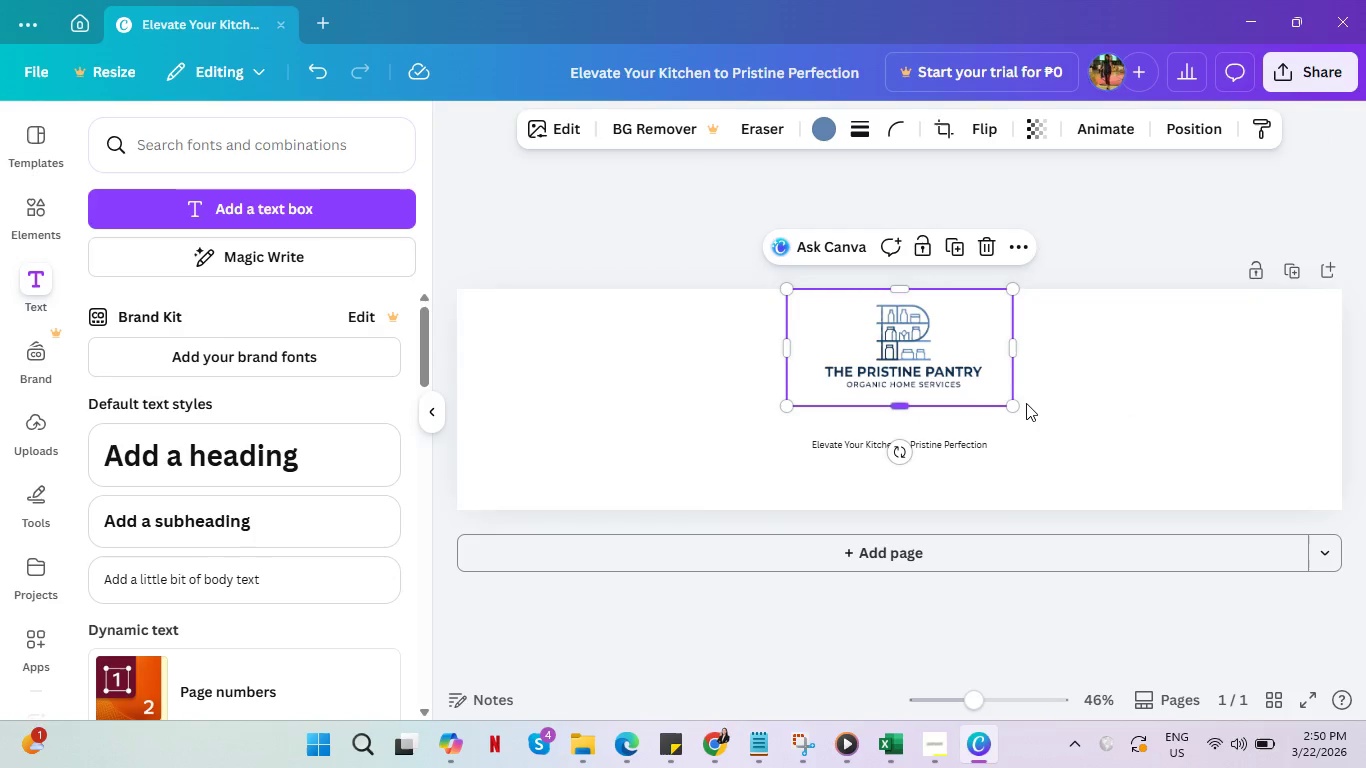 
left_click_drag(start_coordinate=[1018, 404], to_coordinate=[1071, 446])
 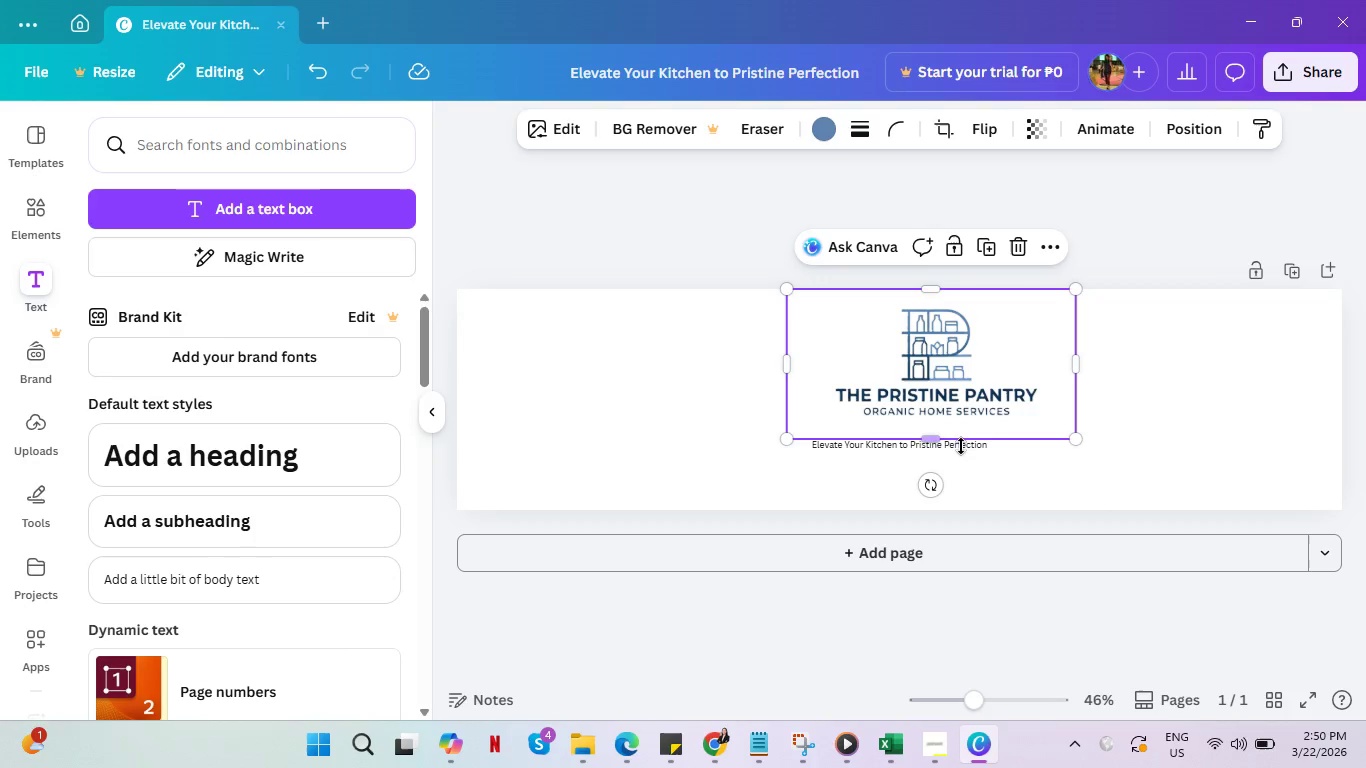 
left_click([961, 446])
 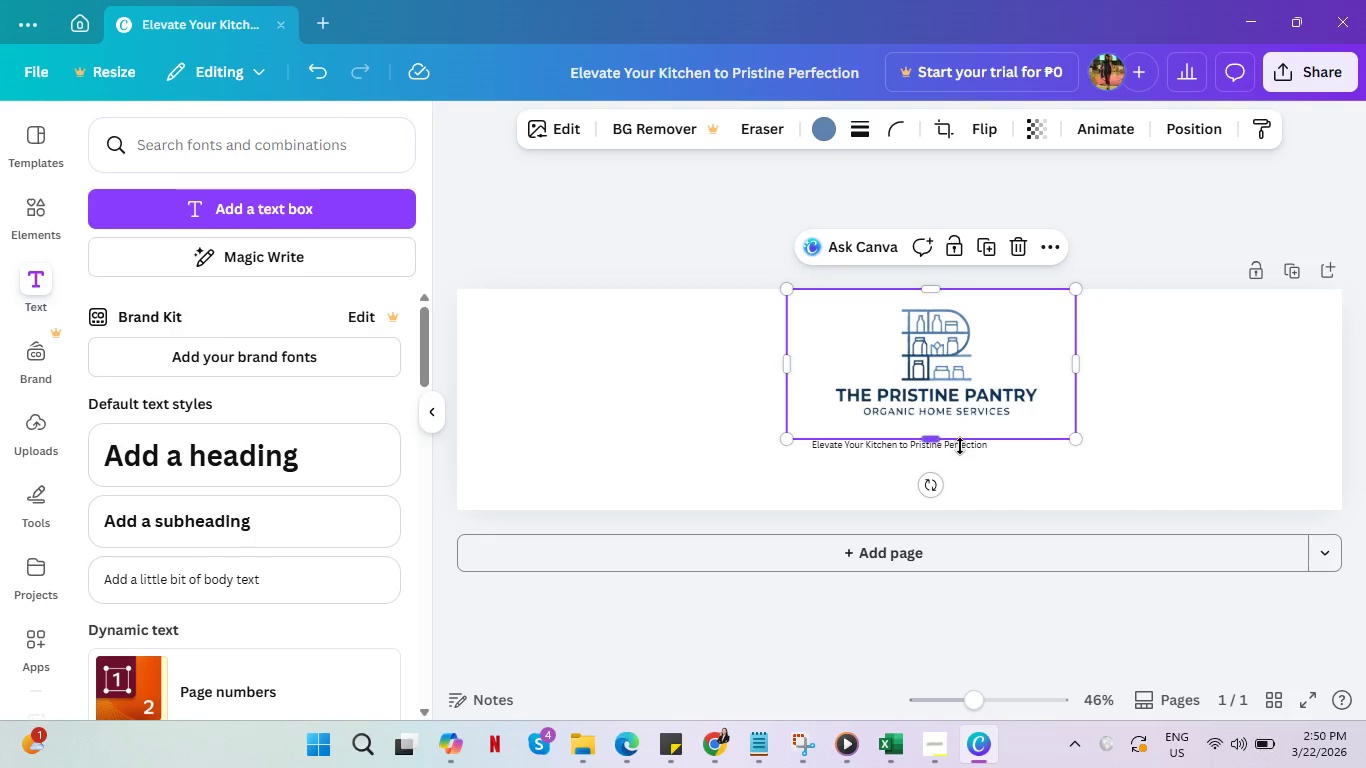 
left_click([963, 449])
 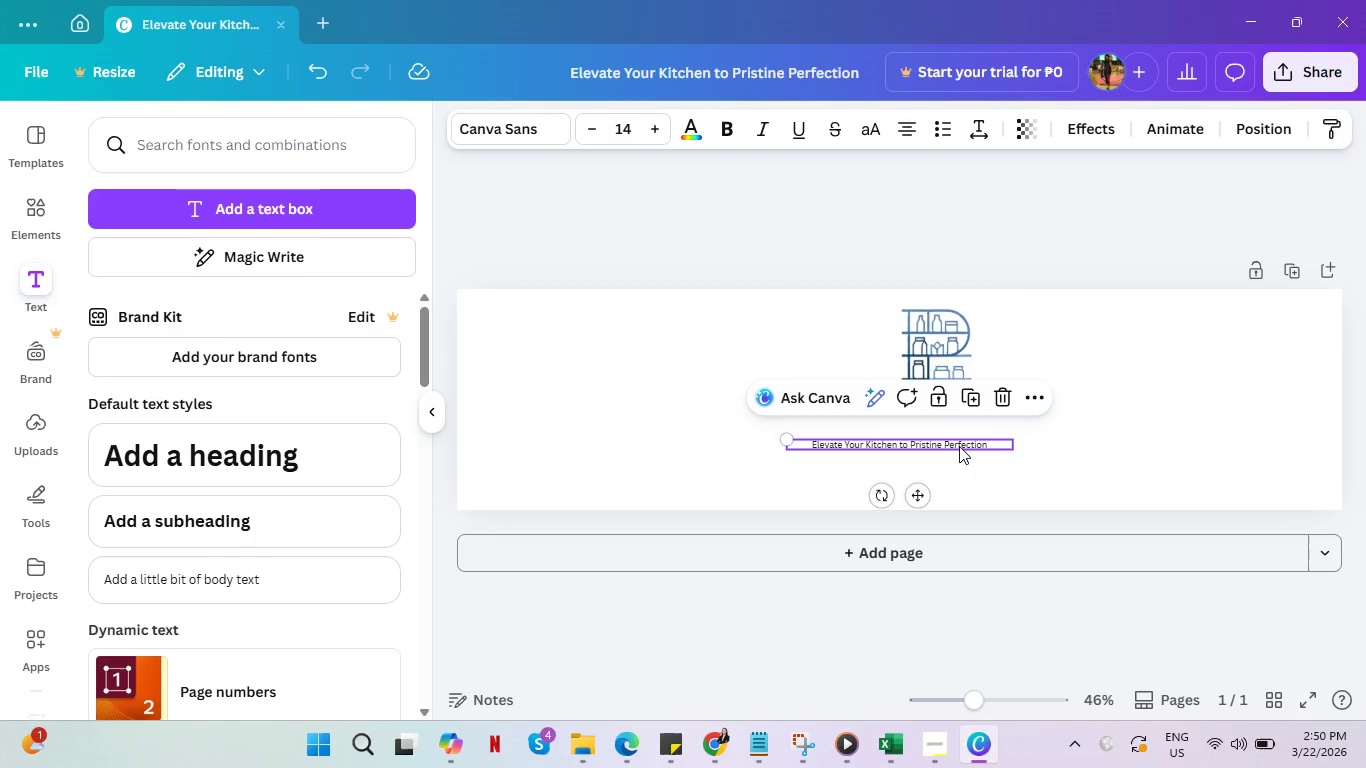 
left_click_drag(start_coordinate=[959, 446], to_coordinate=[1002, 474])
 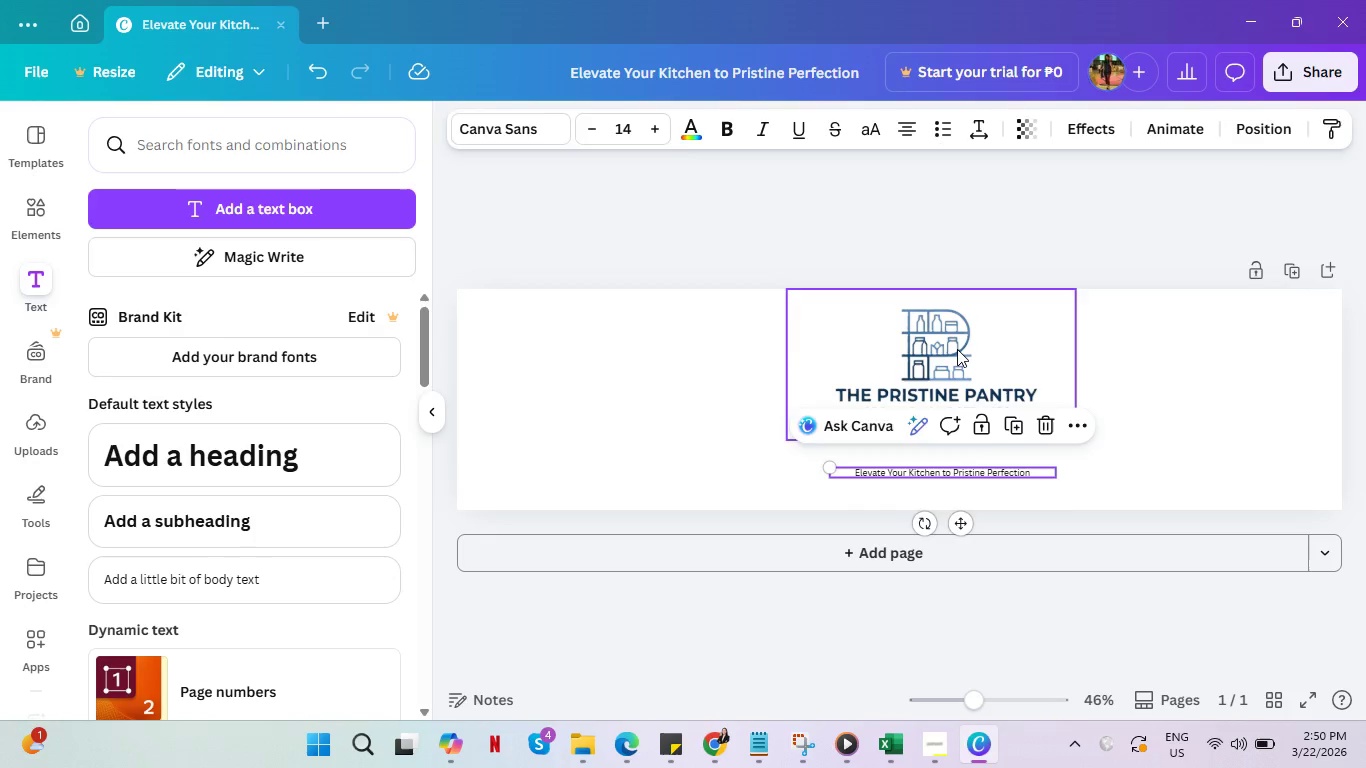 
left_click([957, 348])
 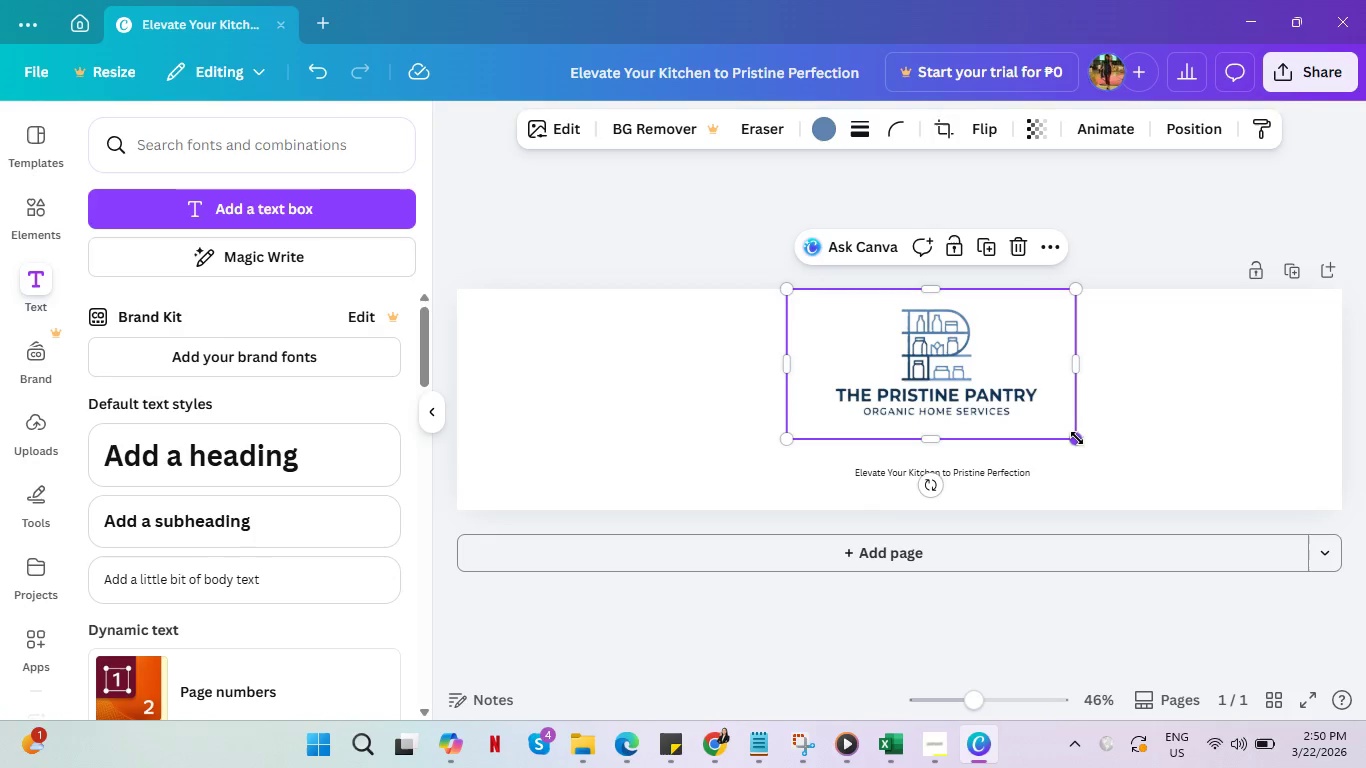 
left_click_drag(start_coordinate=[1078, 438], to_coordinate=[1123, 471])
 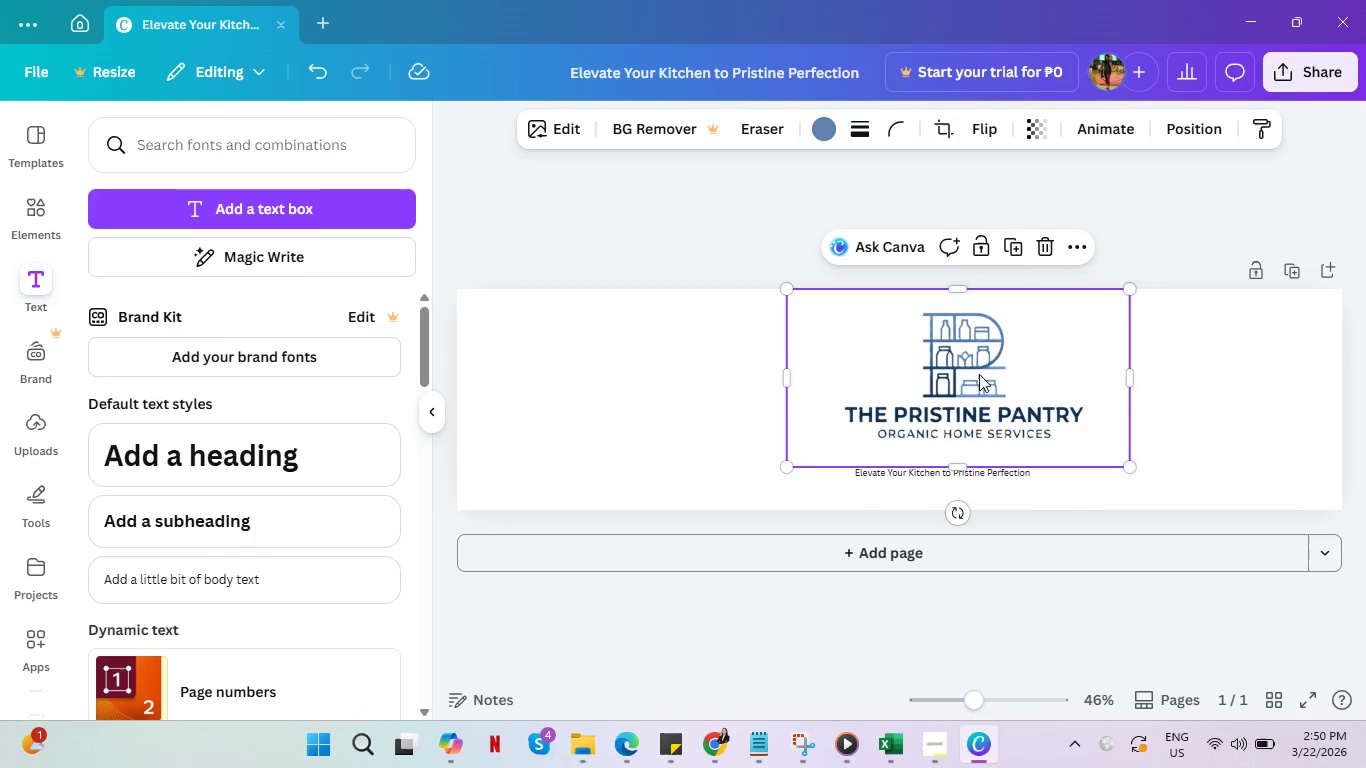 
left_click([979, 374])
 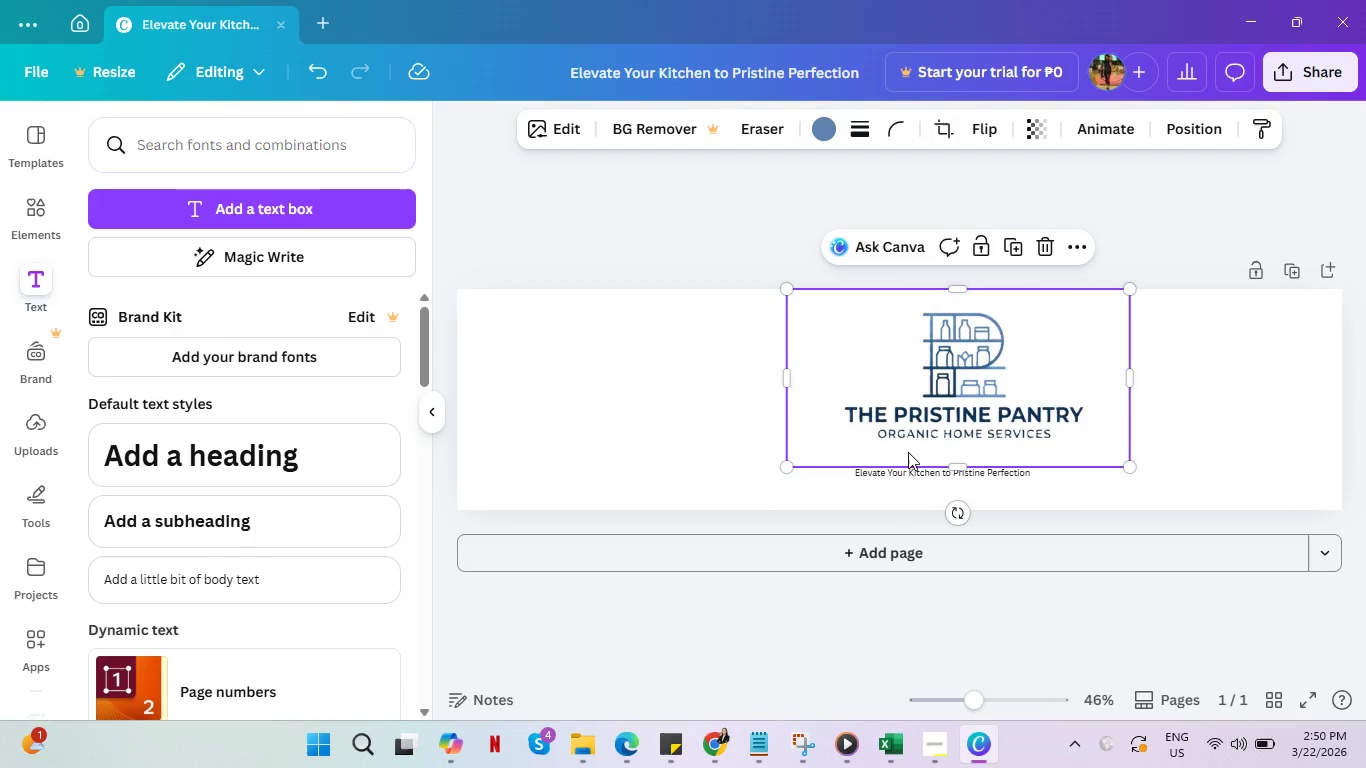 
left_click([903, 473])
 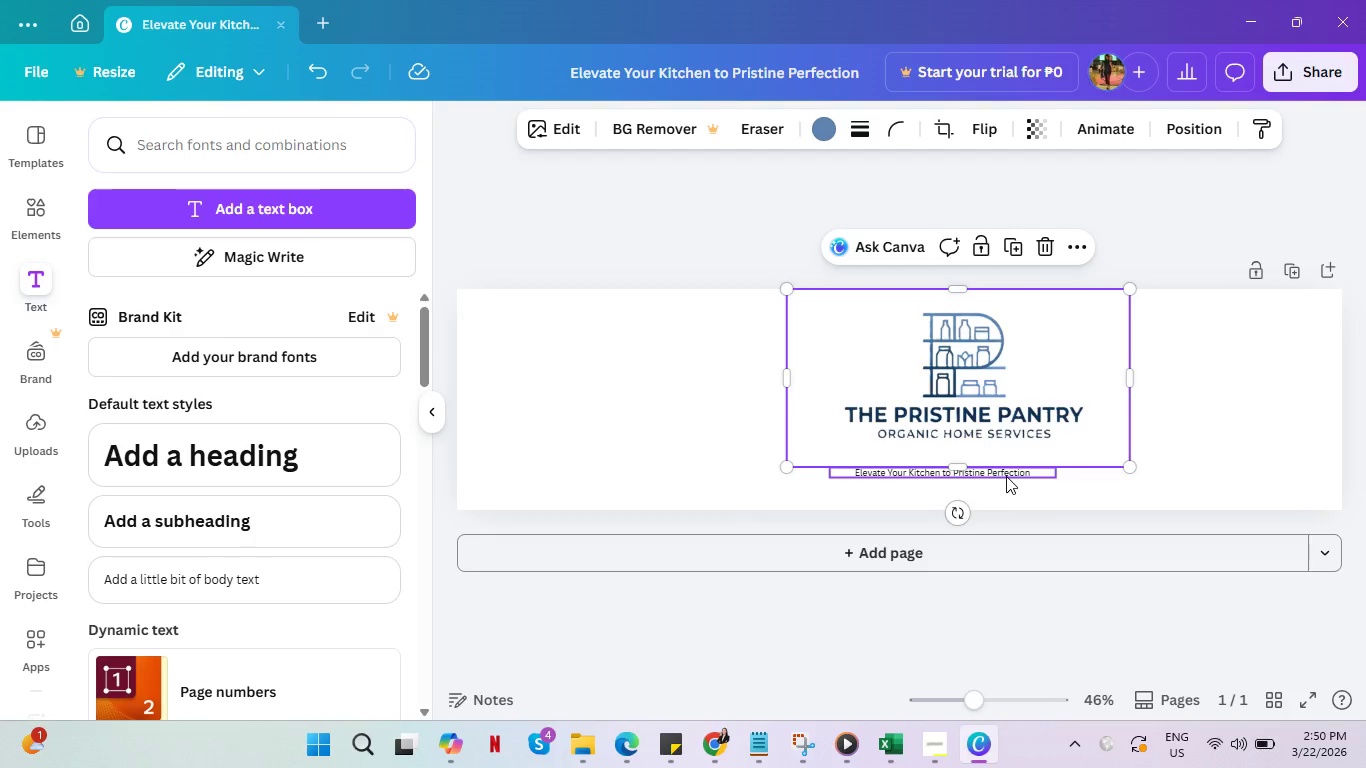 
left_click([1005, 475])
 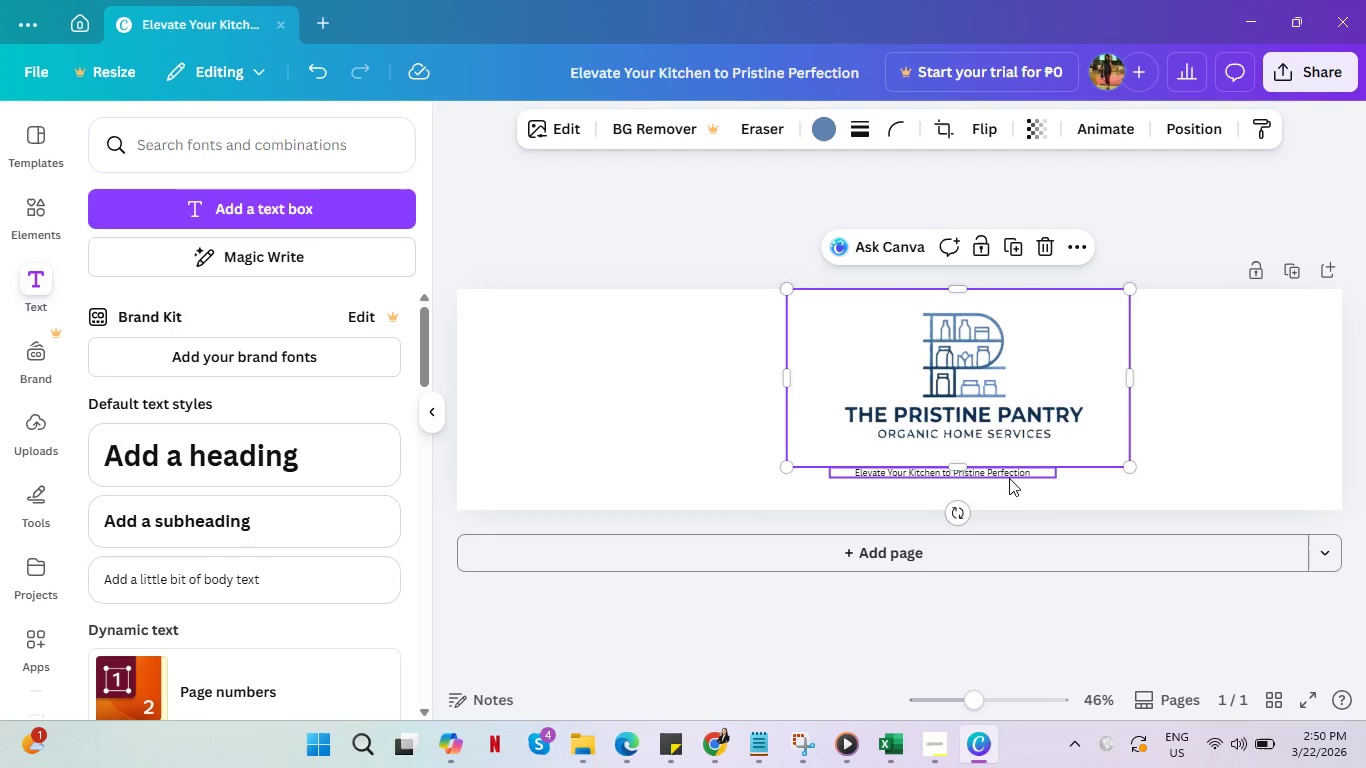 
left_click([1009, 478])
 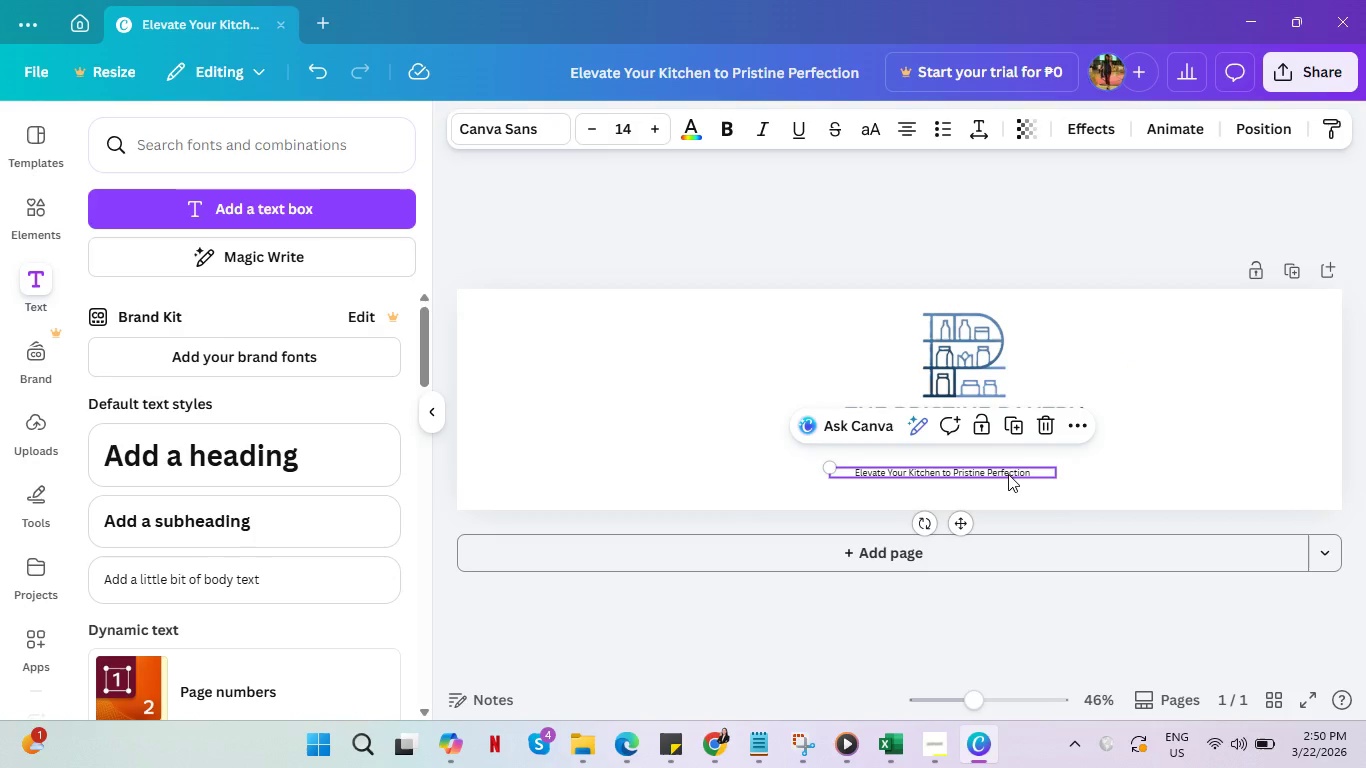 
double_click([1008, 474])
 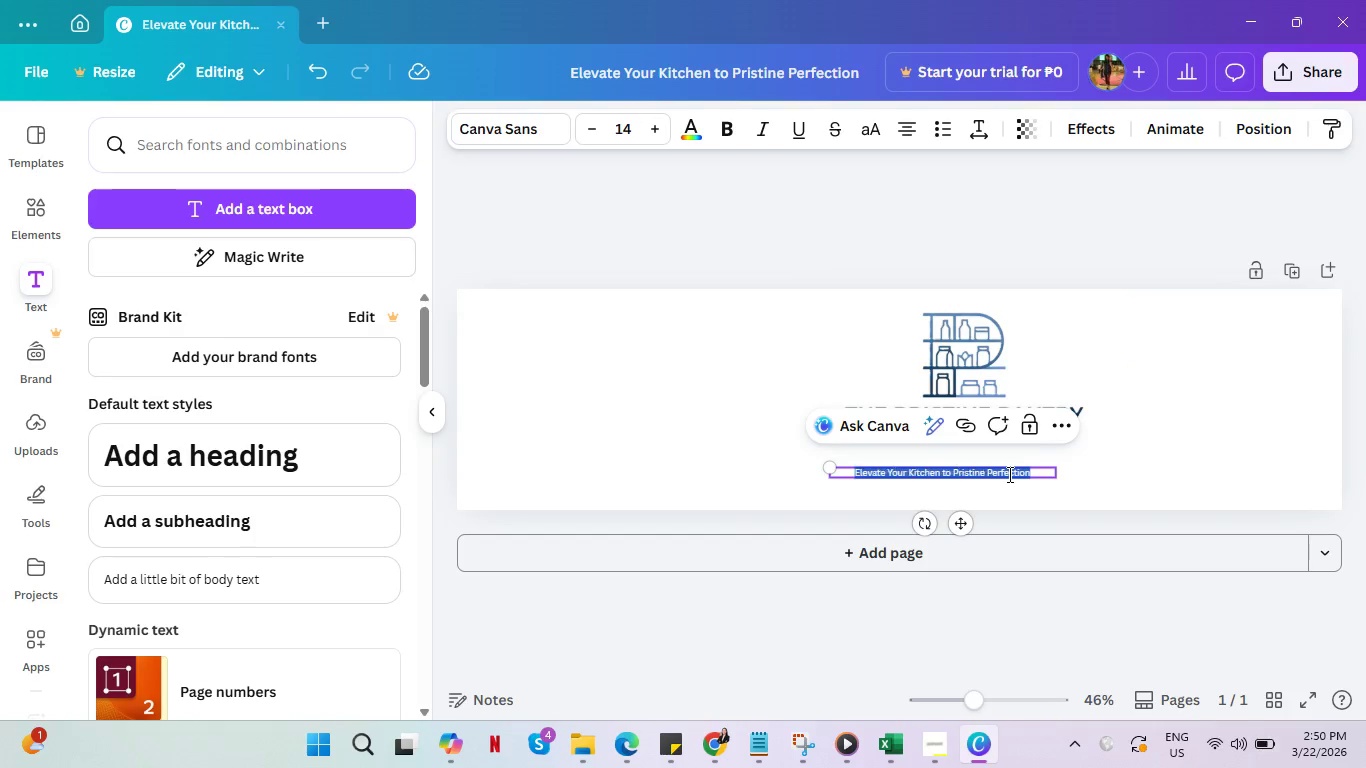 
triple_click([1008, 474])
 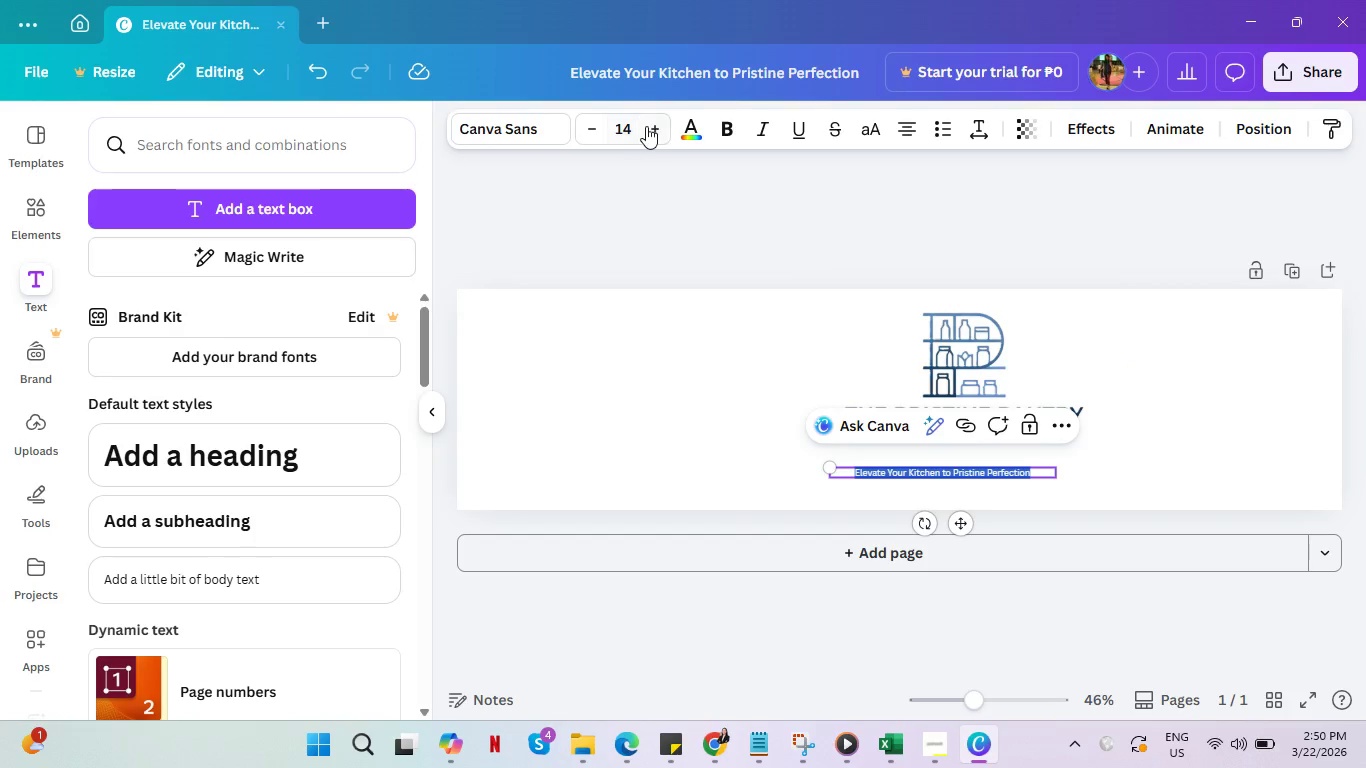 
left_click([650, 126])
 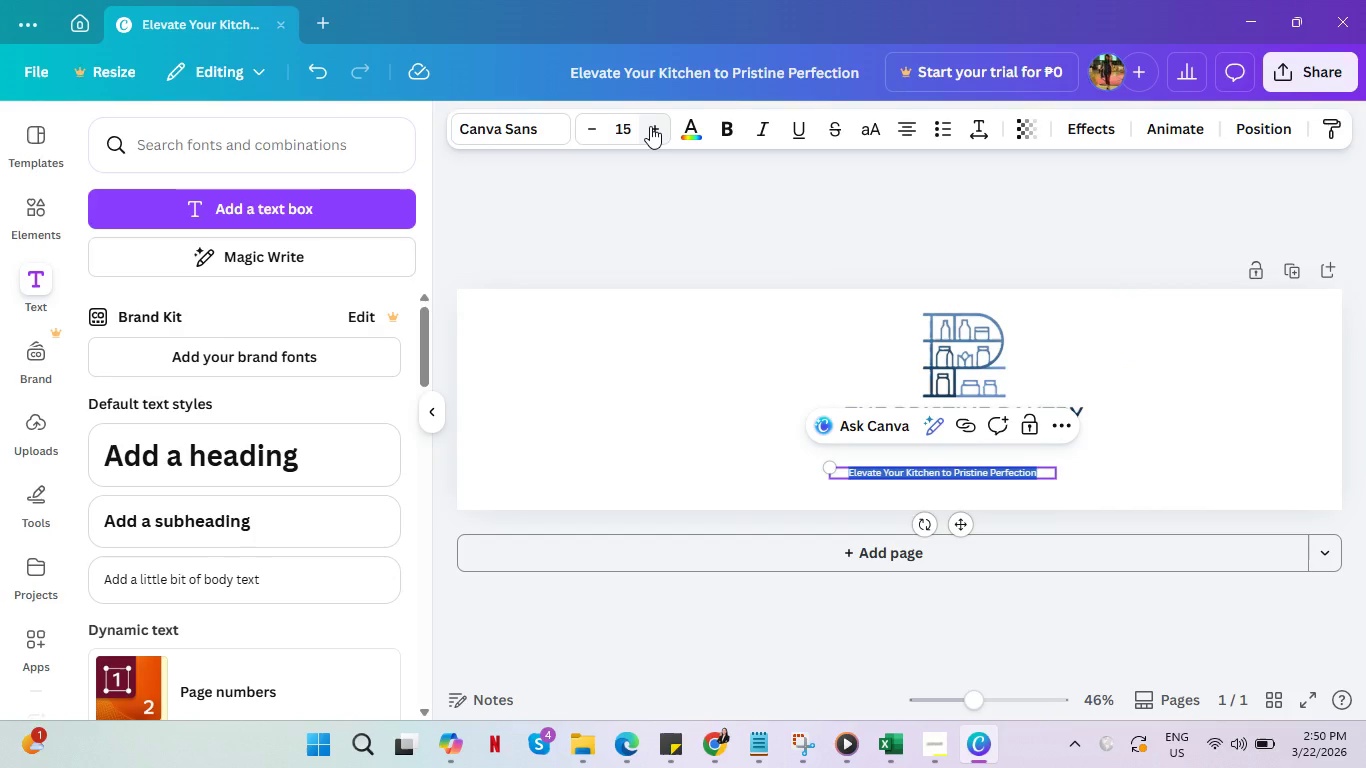 
double_click([650, 126])
 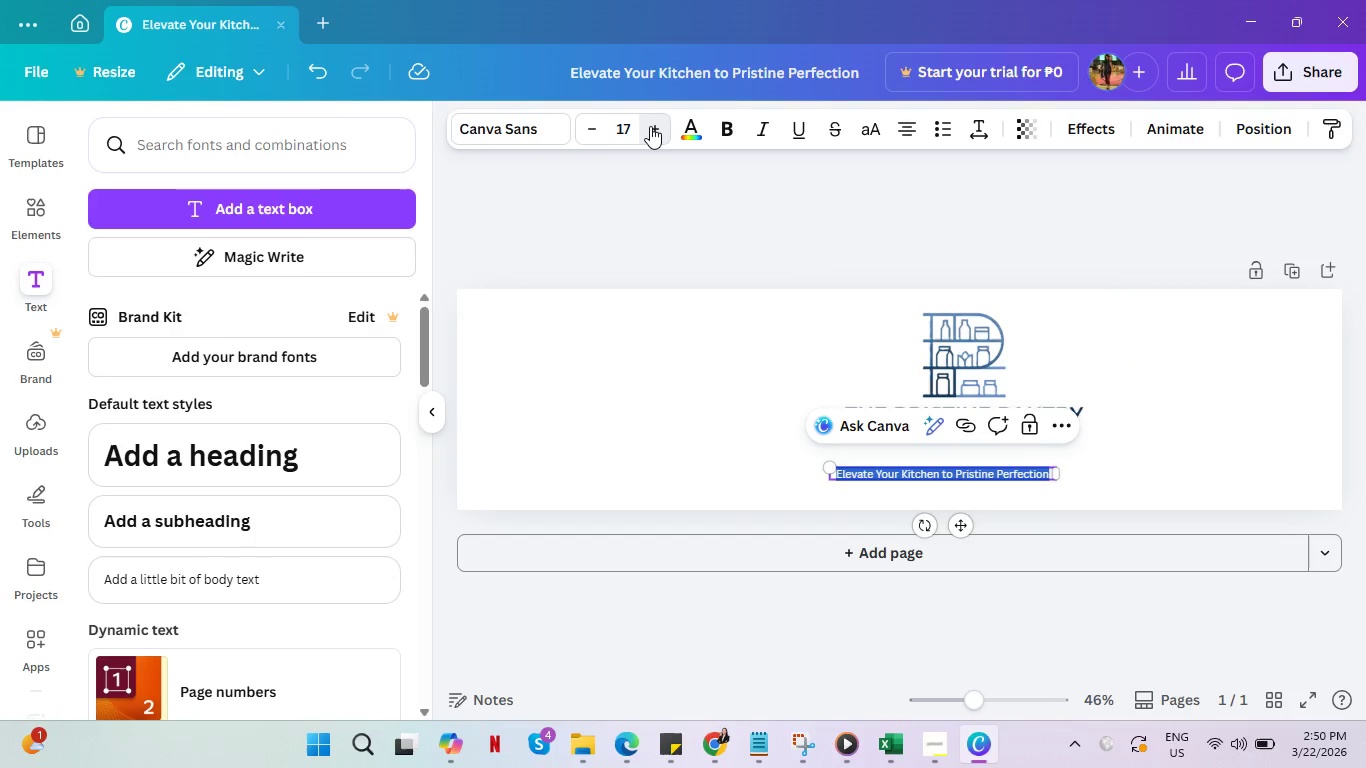 
triple_click([650, 126])
 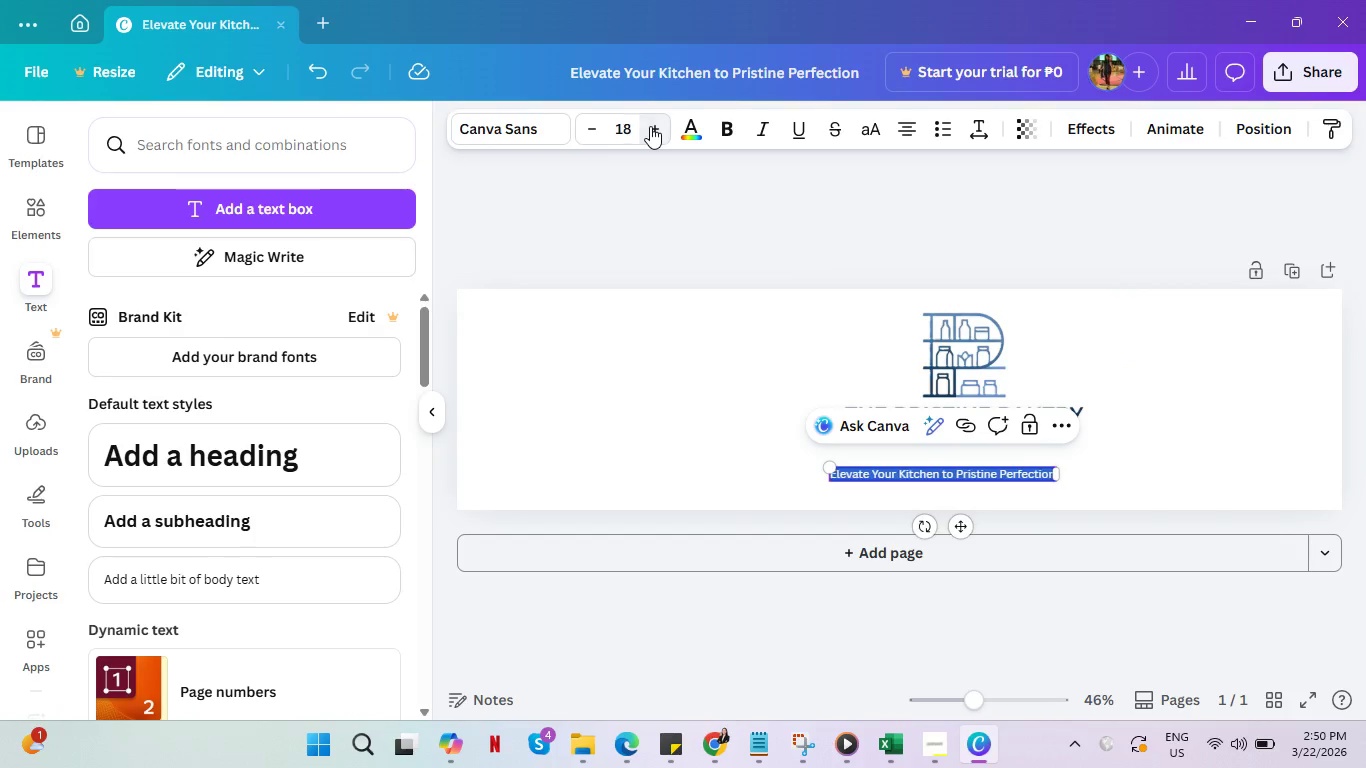 
triple_click([650, 126])
 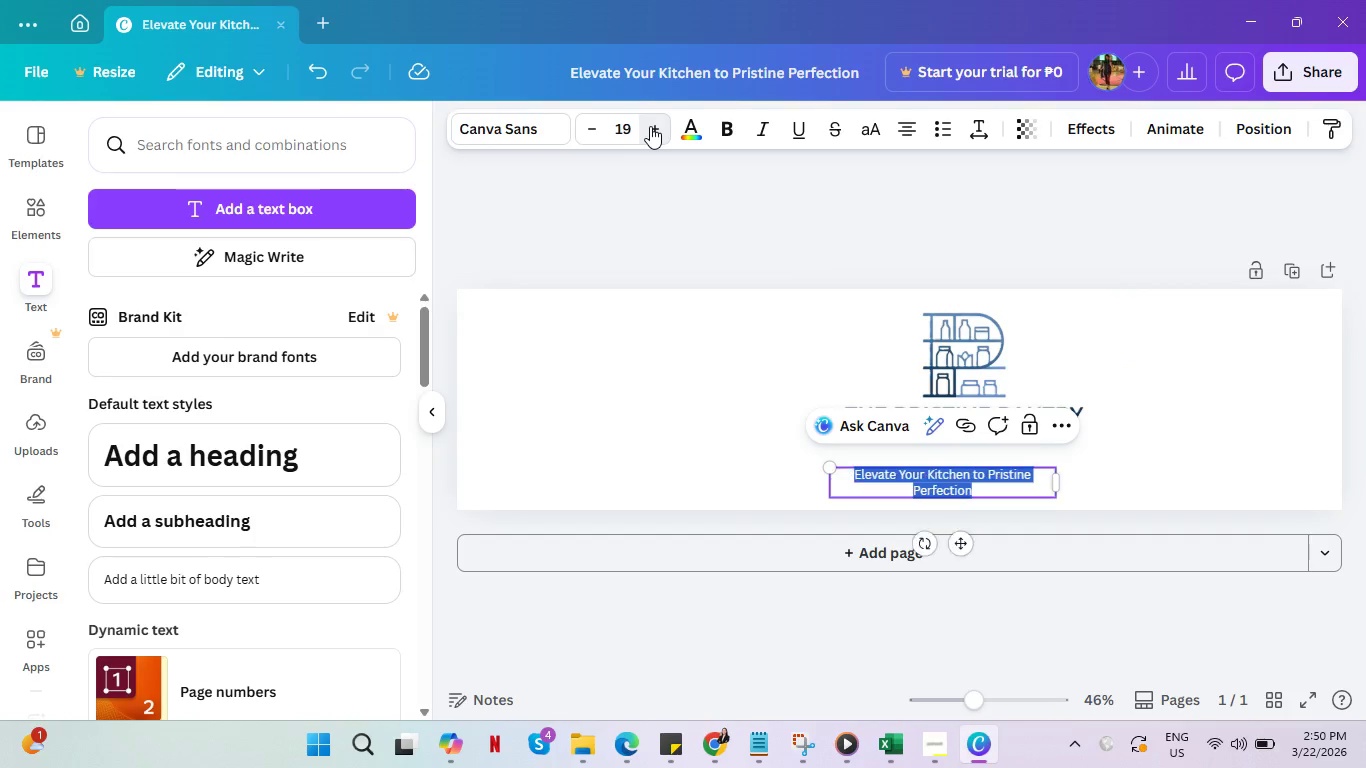 
triple_click([650, 126])
 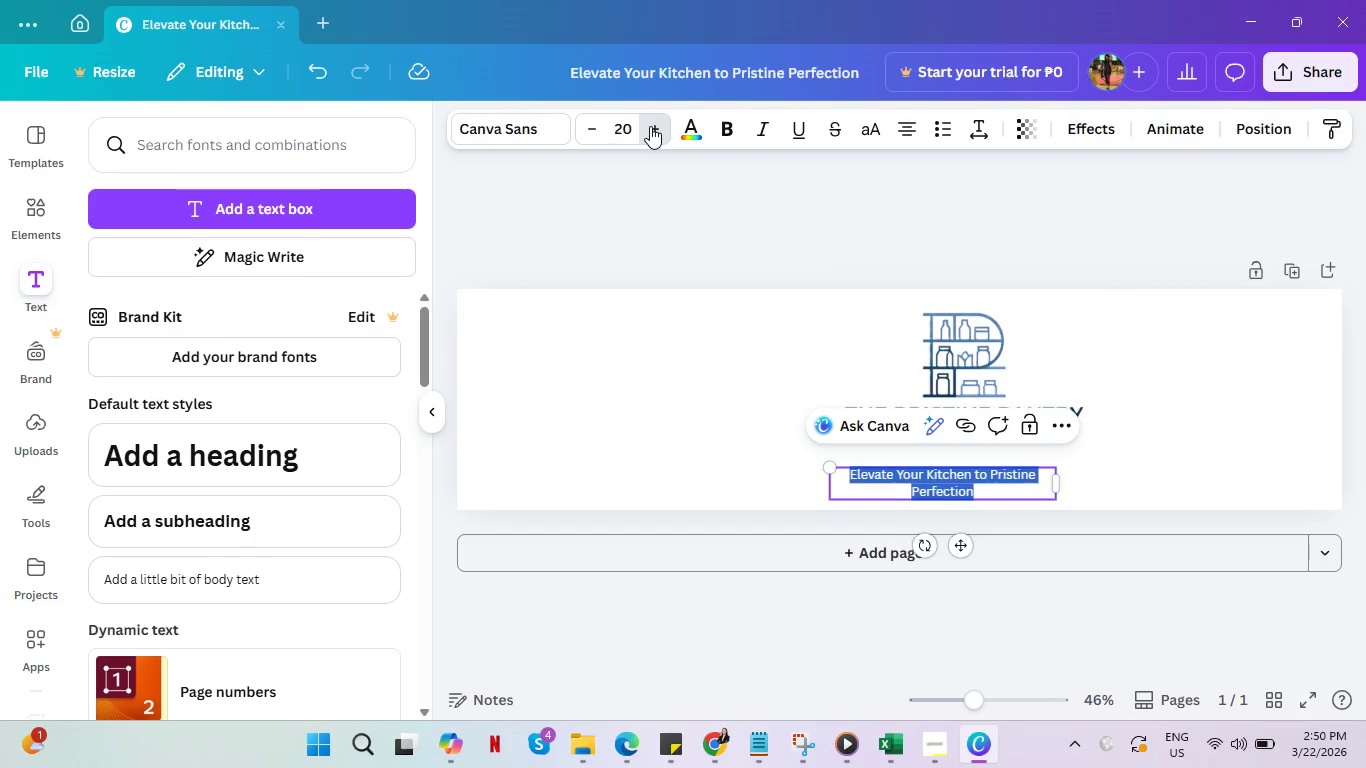 
triple_click([650, 126])
 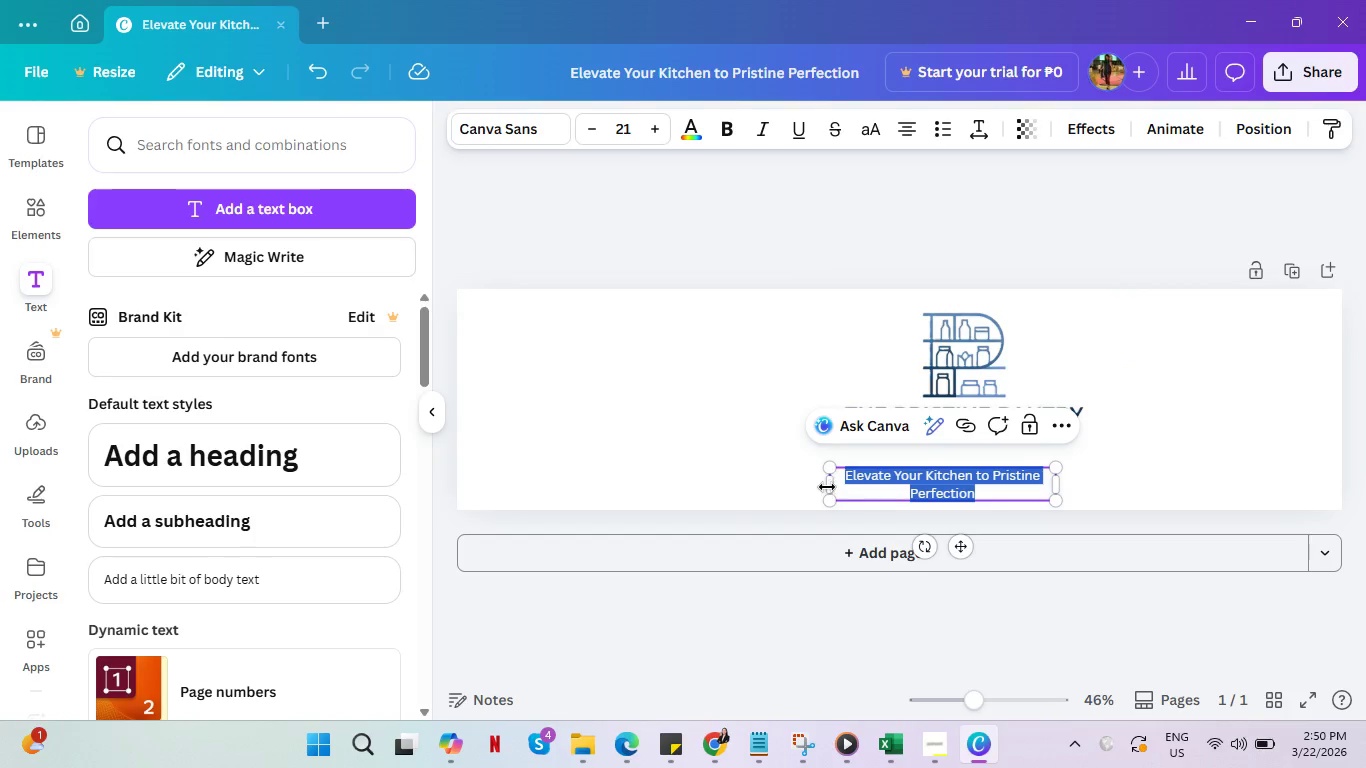 
left_click_drag(start_coordinate=[827, 487], to_coordinate=[686, 480])
 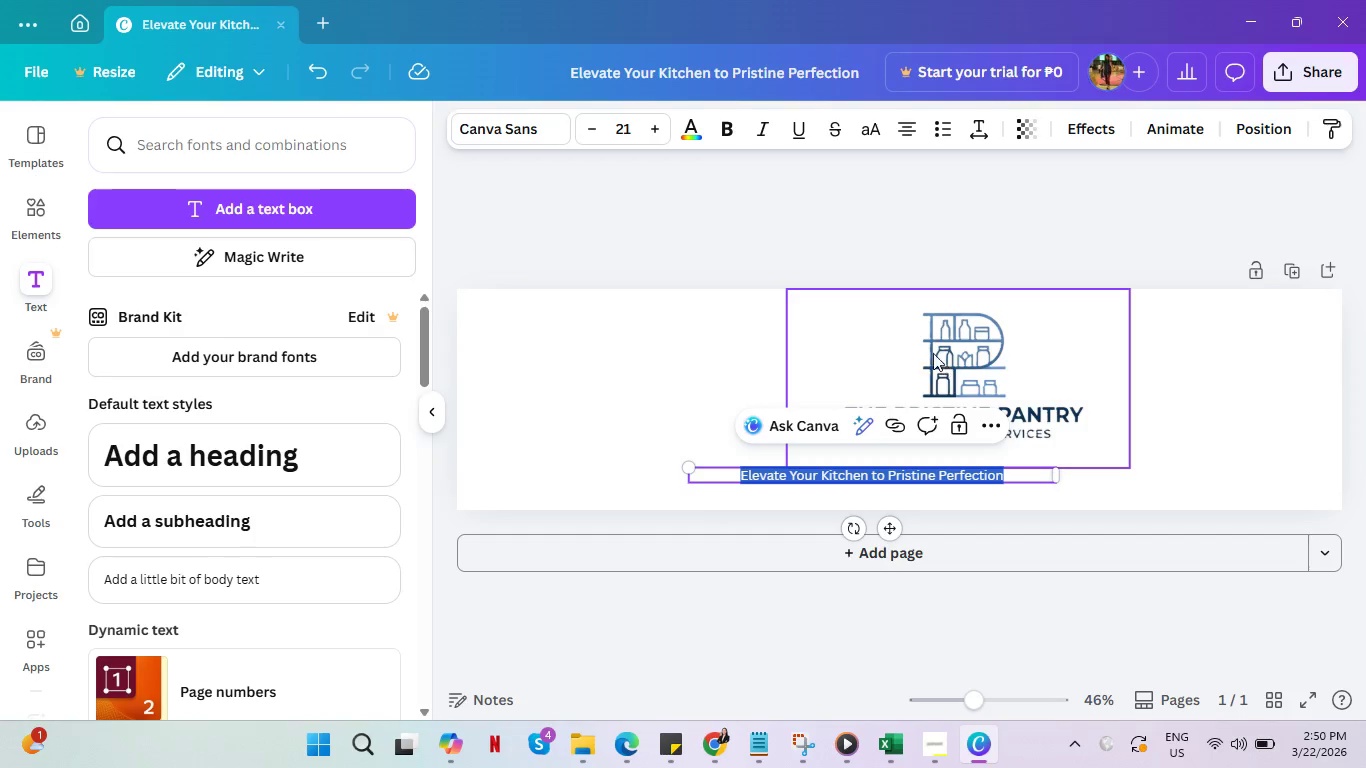 
left_click_drag(start_coordinate=[842, 332], to_coordinate=[793, 332])
 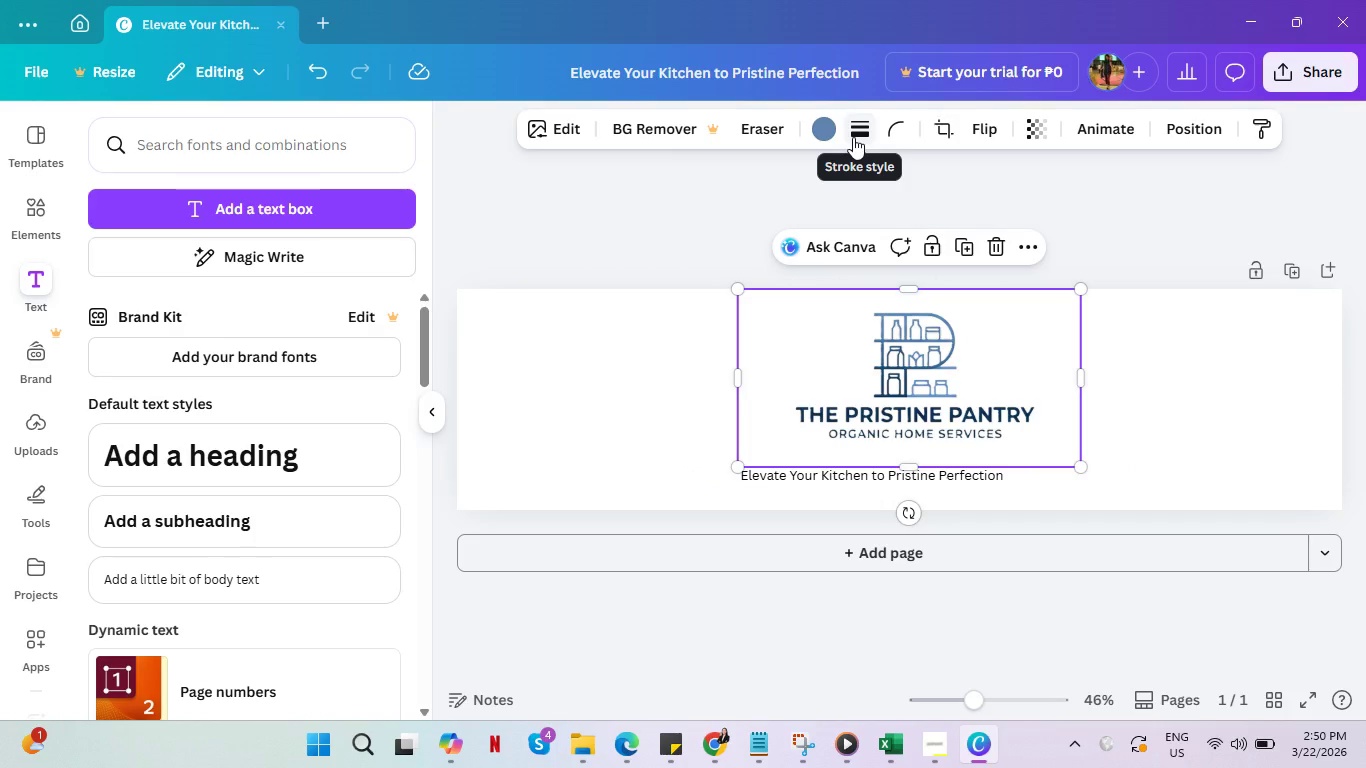 
left_click([853, 137])
 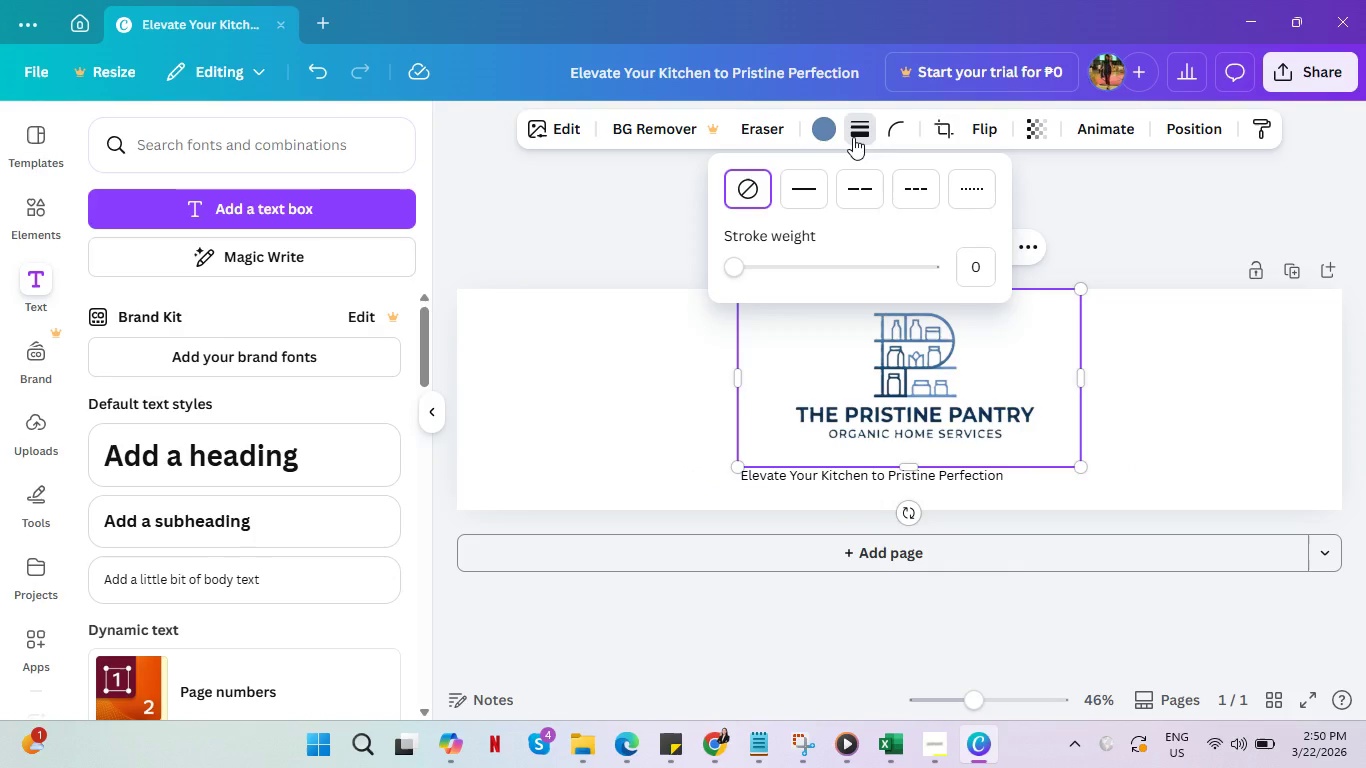 
left_click([853, 137])
 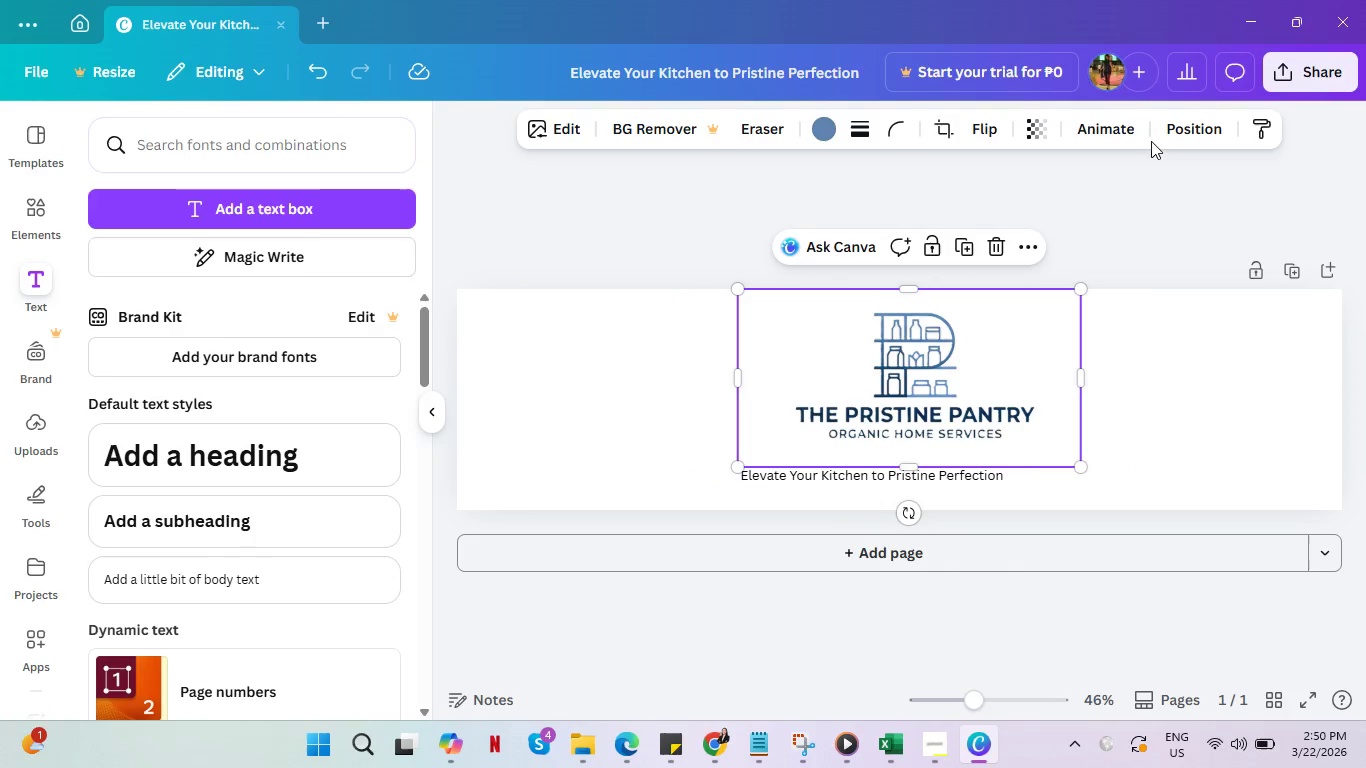 
left_click([1193, 137])
 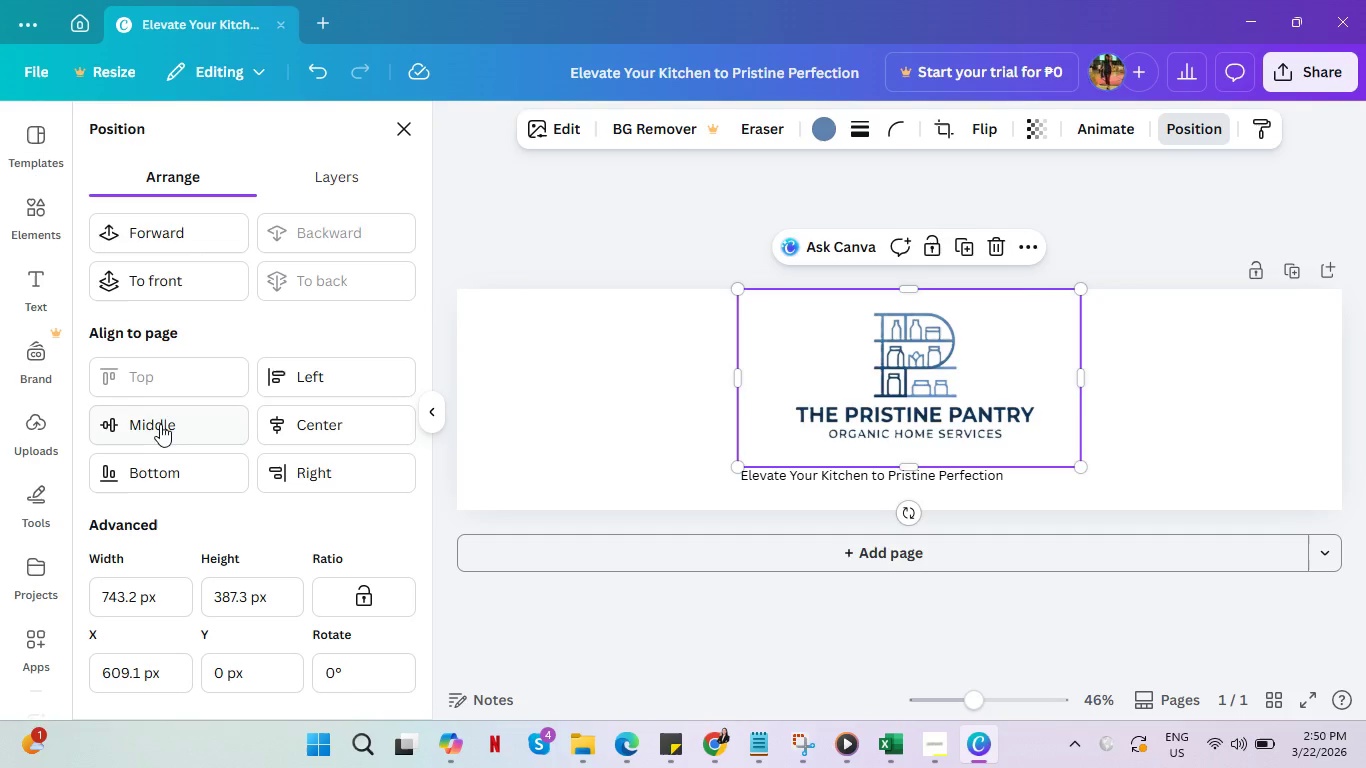 
left_click([155, 419])
 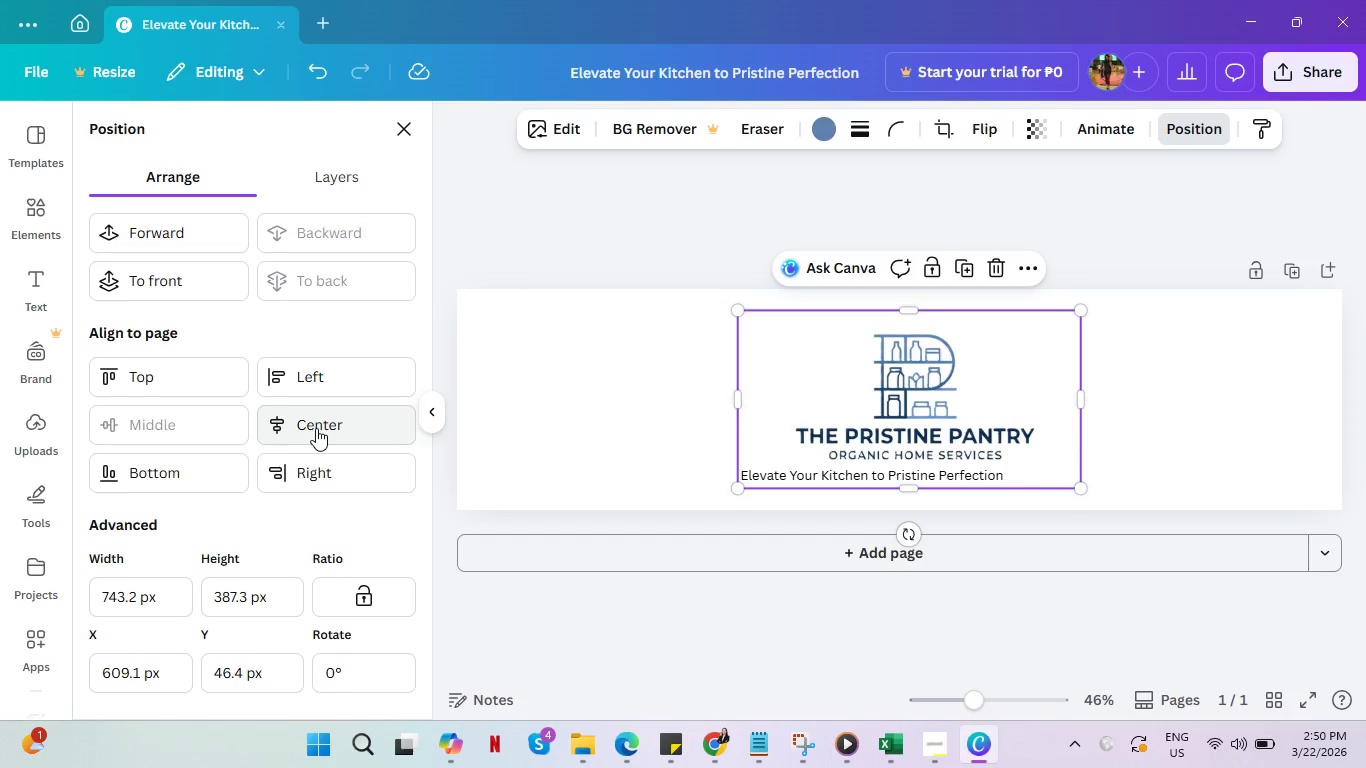 
left_click([316, 428])
 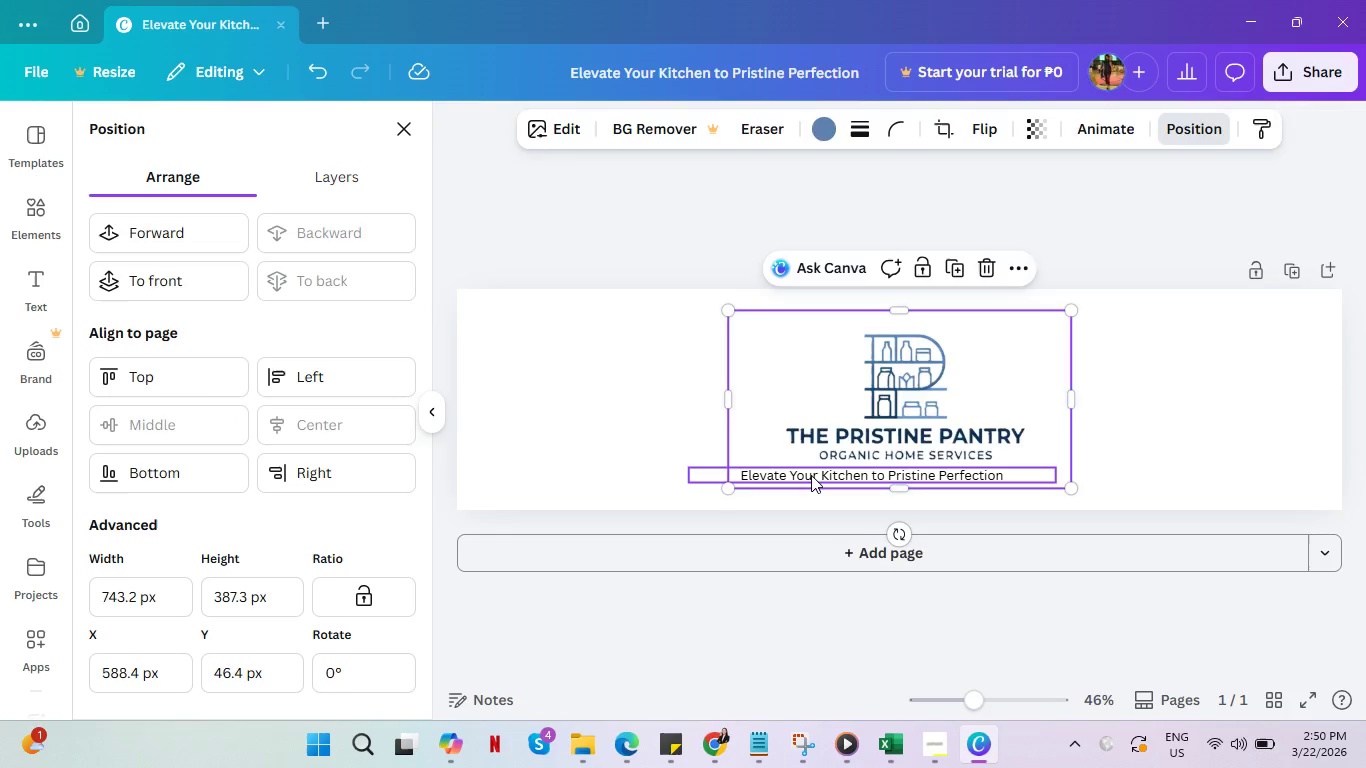 
left_click_drag(start_coordinate=[811, 475], to_coordinate=[862, 487])
 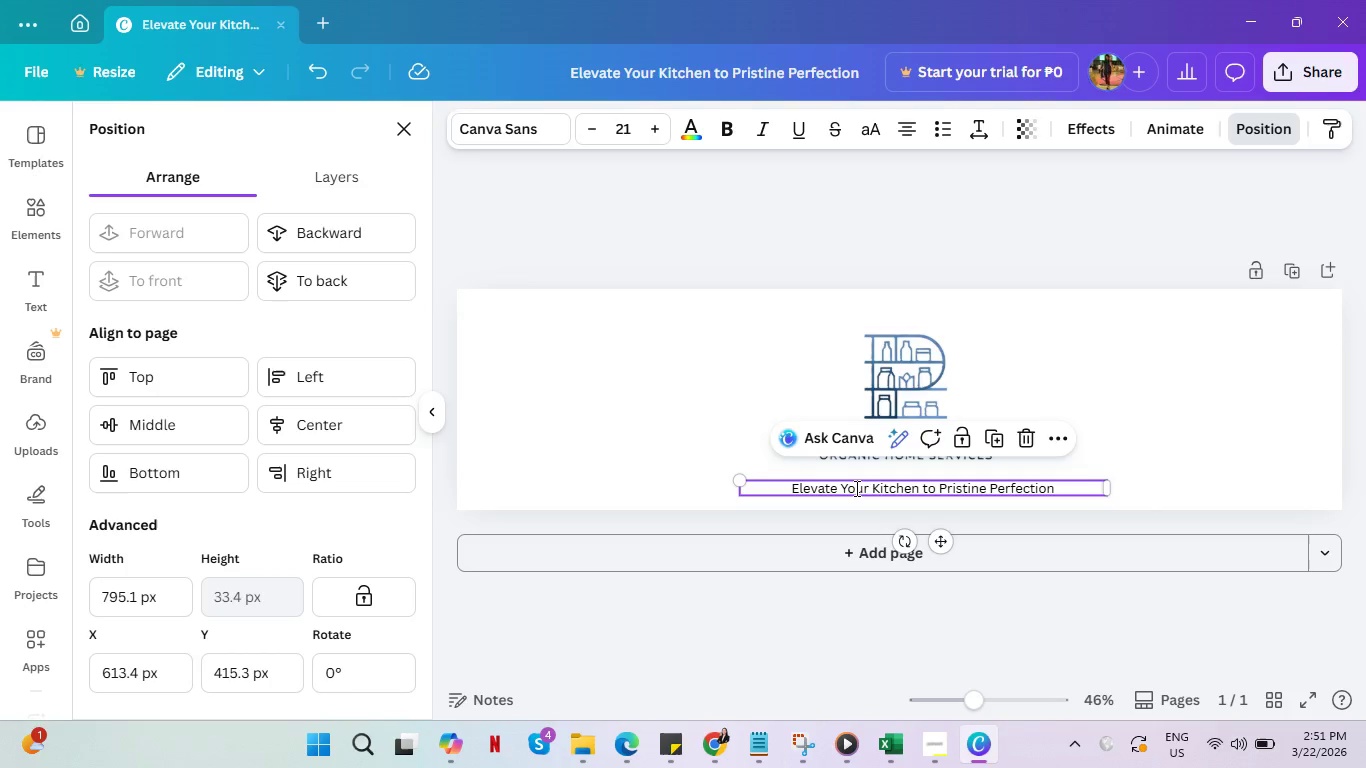 
double_click([855, 488])
 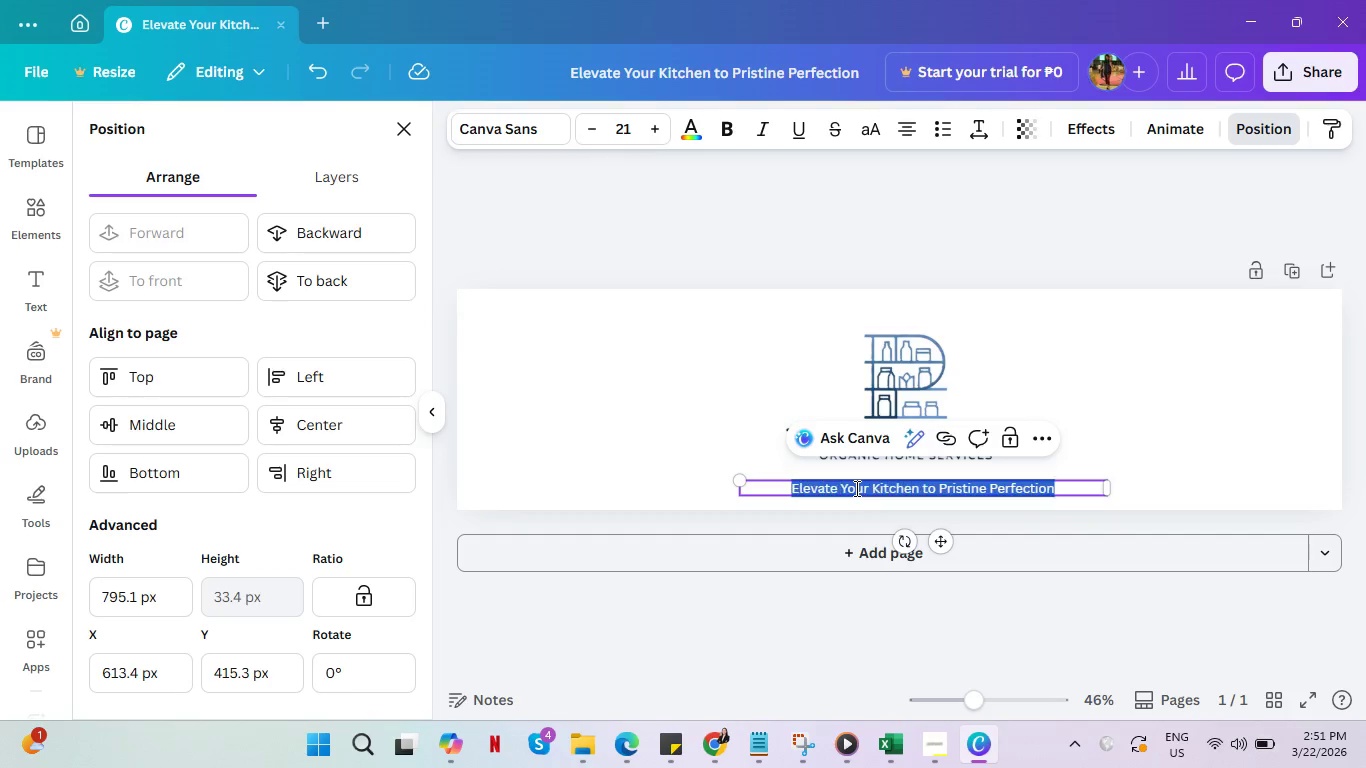 
triple_click([855, 488])
 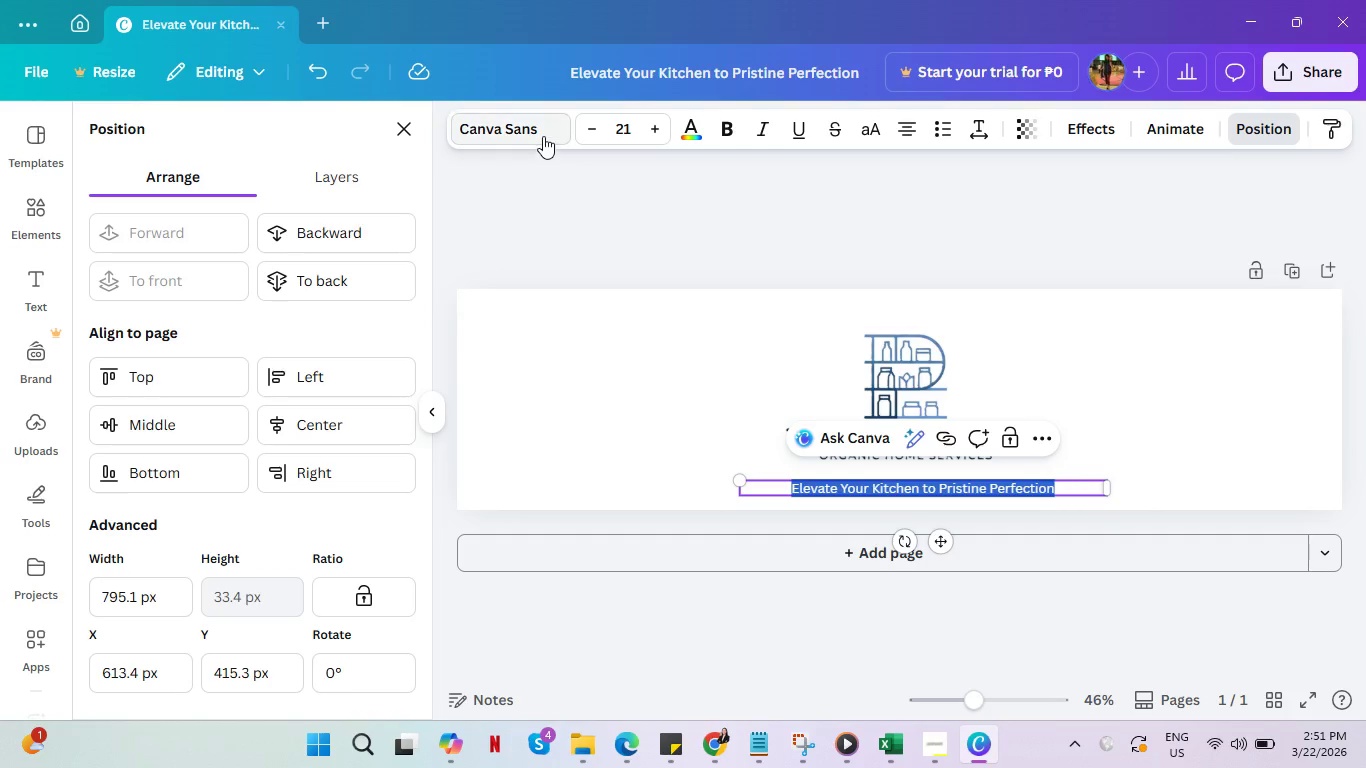 
left_click([543, 134])
 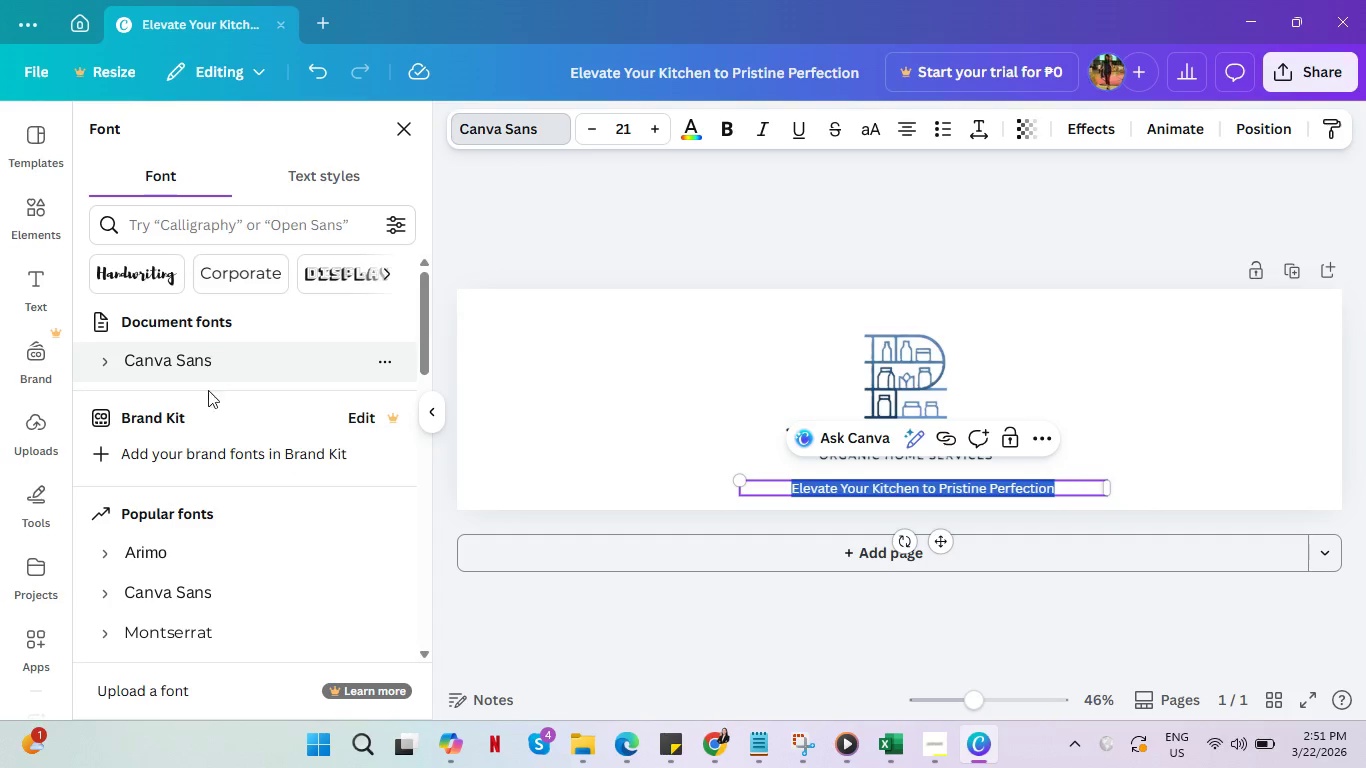 
scroll: coordinate [216, 549], scroll_direction: down, amount: 2.0
 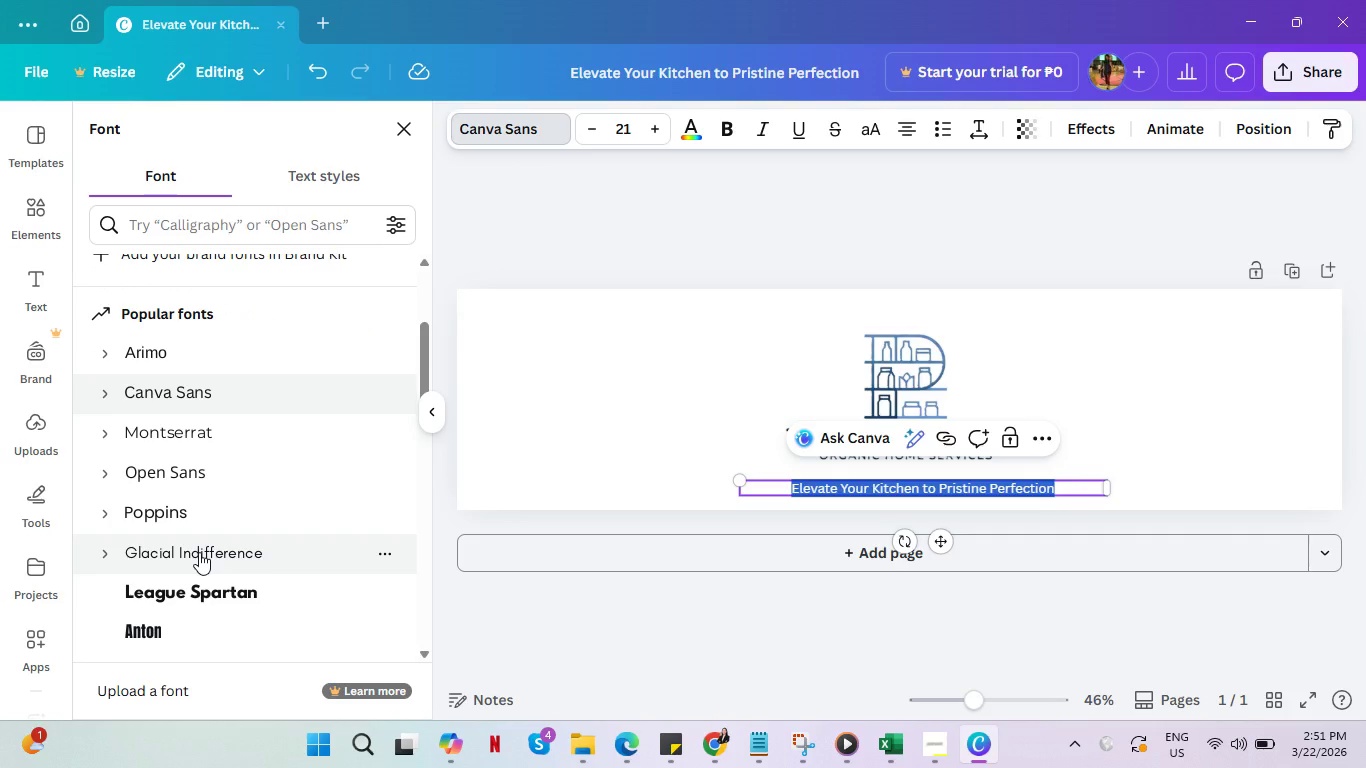 
left_click([199, 551])
 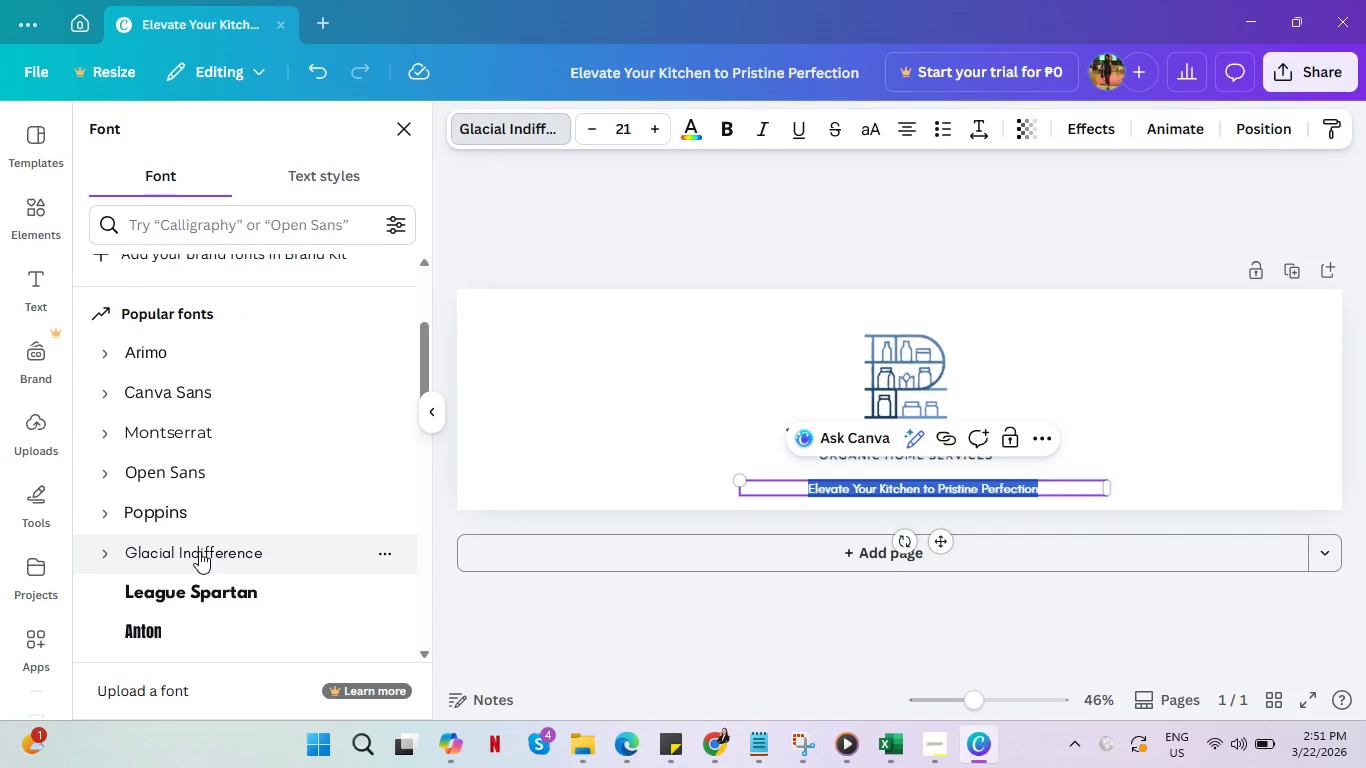 
scroll: coordinate [194, 492], scroll_direction: down, amount: 8.0
 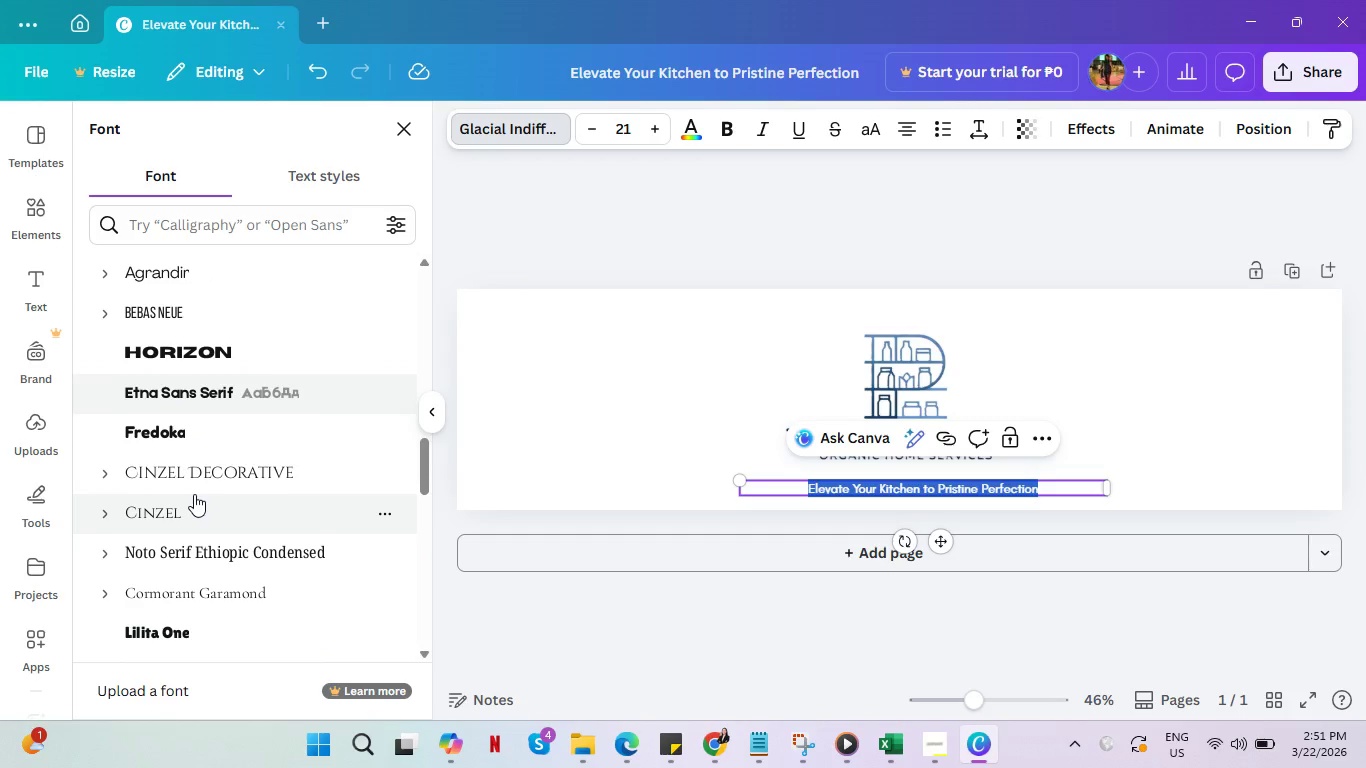 
scroll: coordinate [200, 484], scroll_direction: down, amount: 9.0
 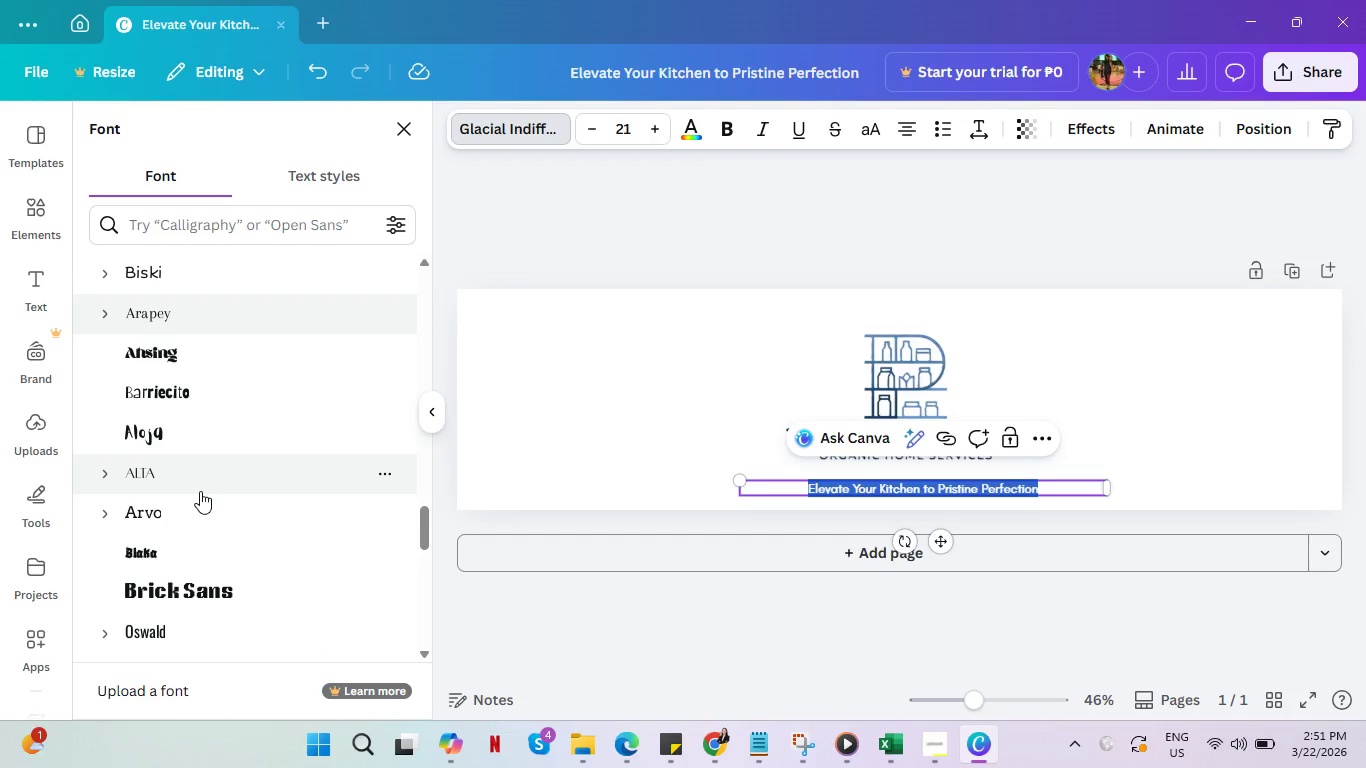 
scroll: coordinate [203, 492], scroll_direction: down, amount: 3.0
 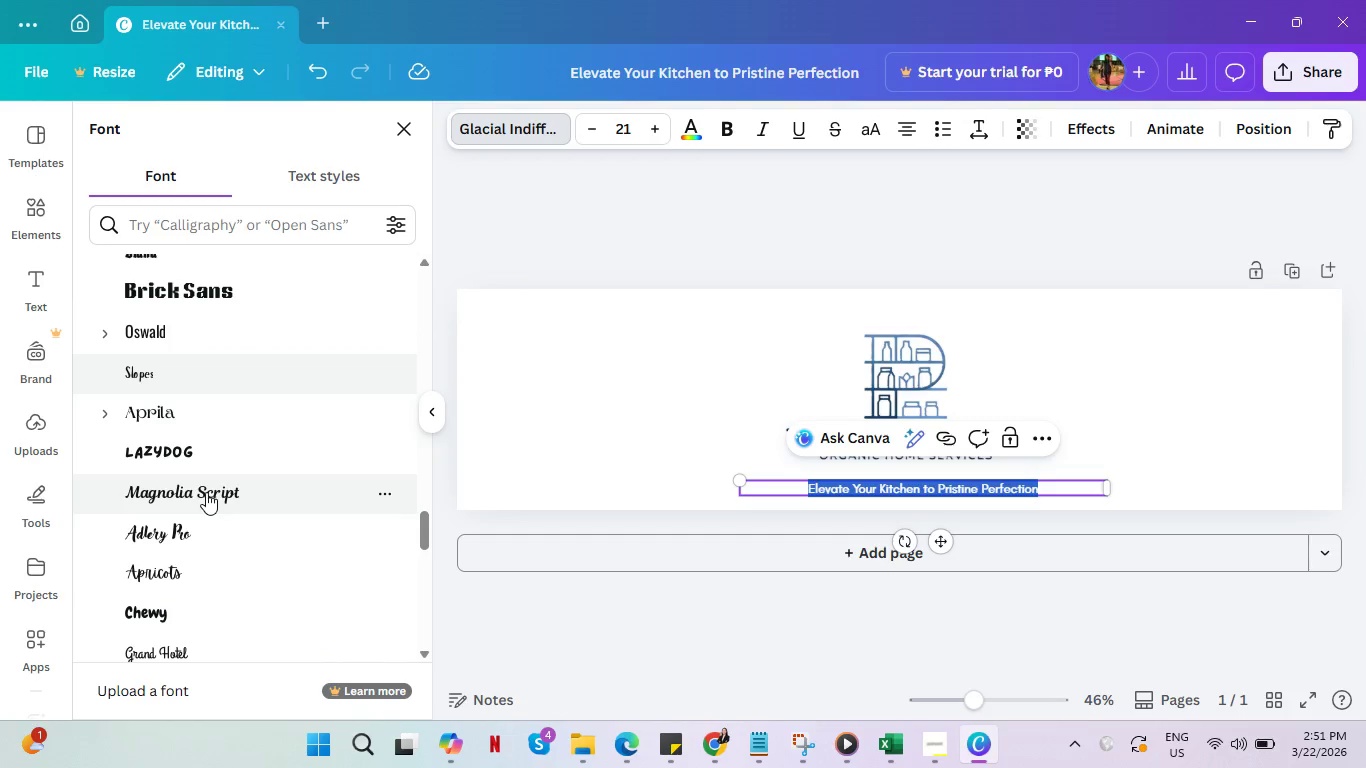 
left_click([206, 492])
 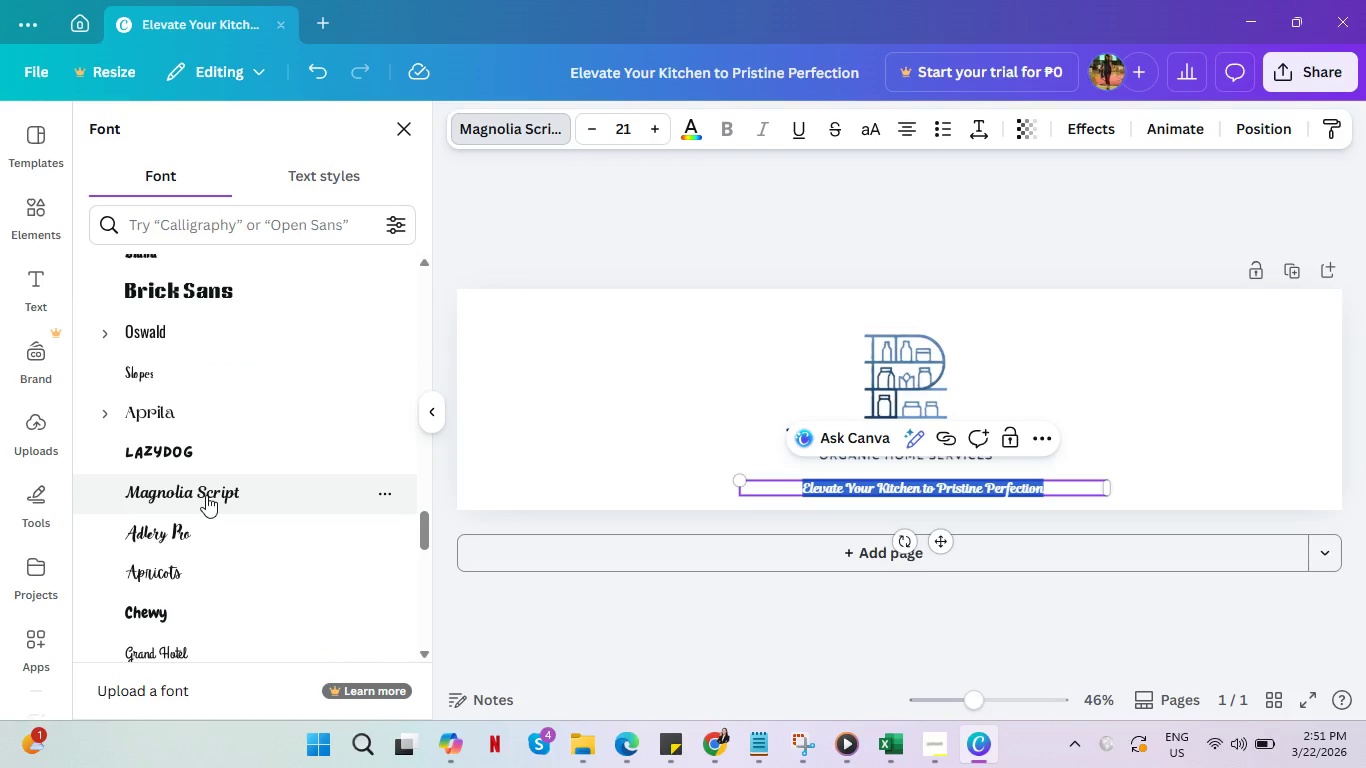 
scroll: coordinate [192, 530], scroll_direction: down, amount: 1.0
 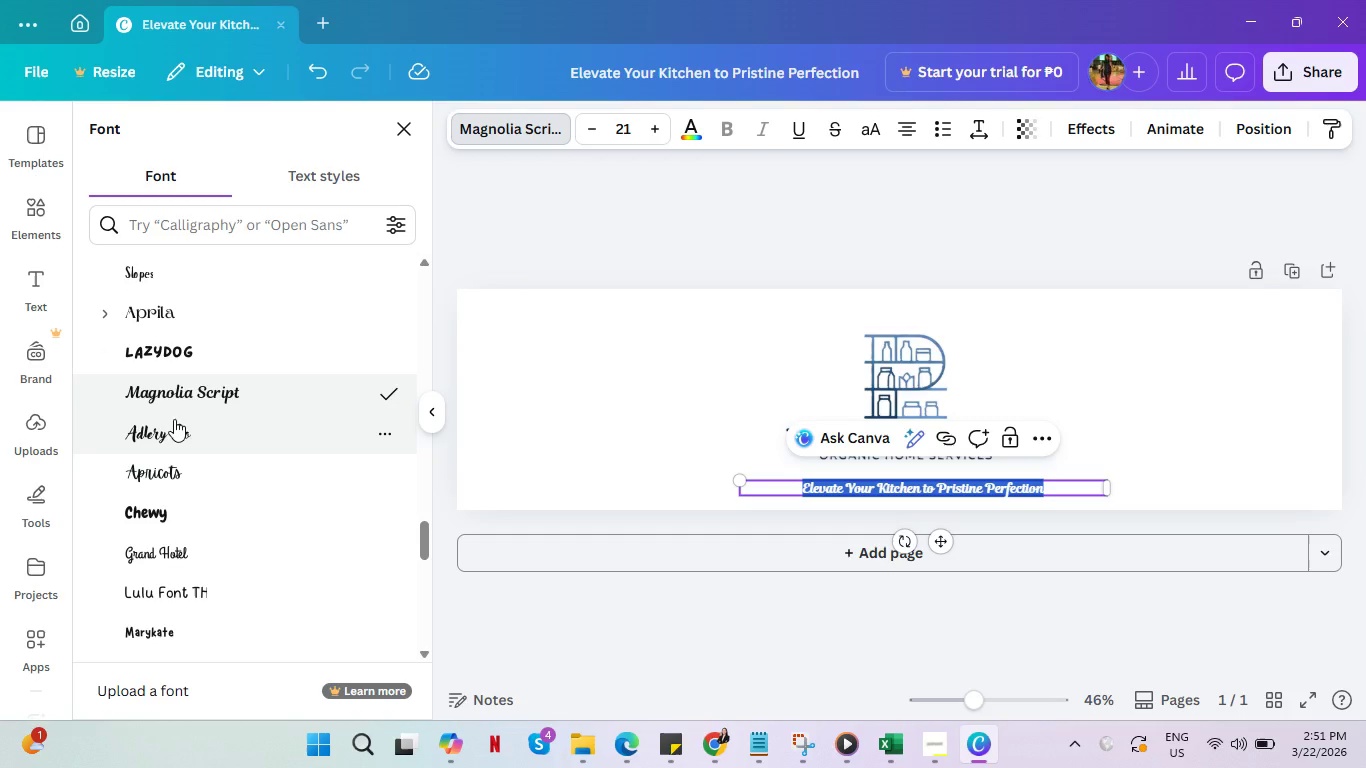 
left_click([174, 419])
 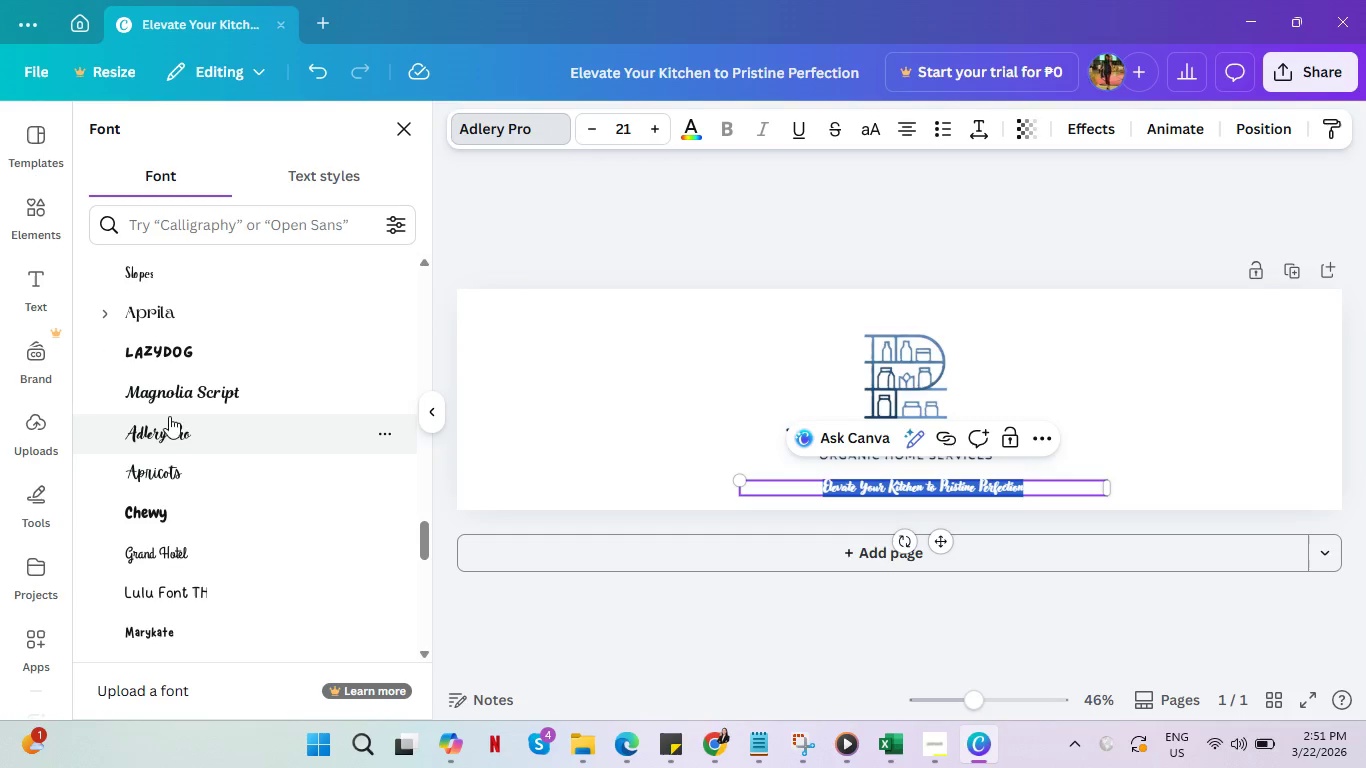 
scroll: coordinate [164, 458], scroll_direction: down, amount: 1.0
 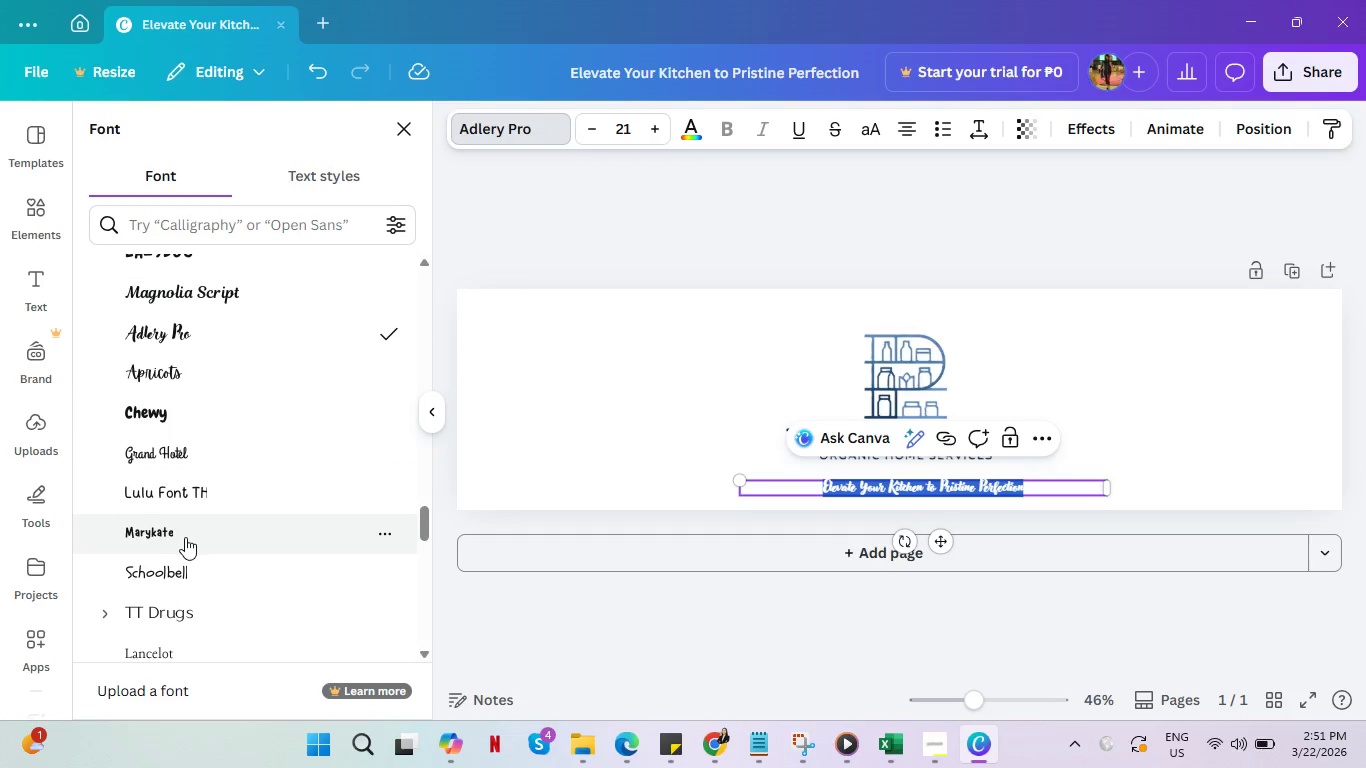 
left_click([186, 537])
 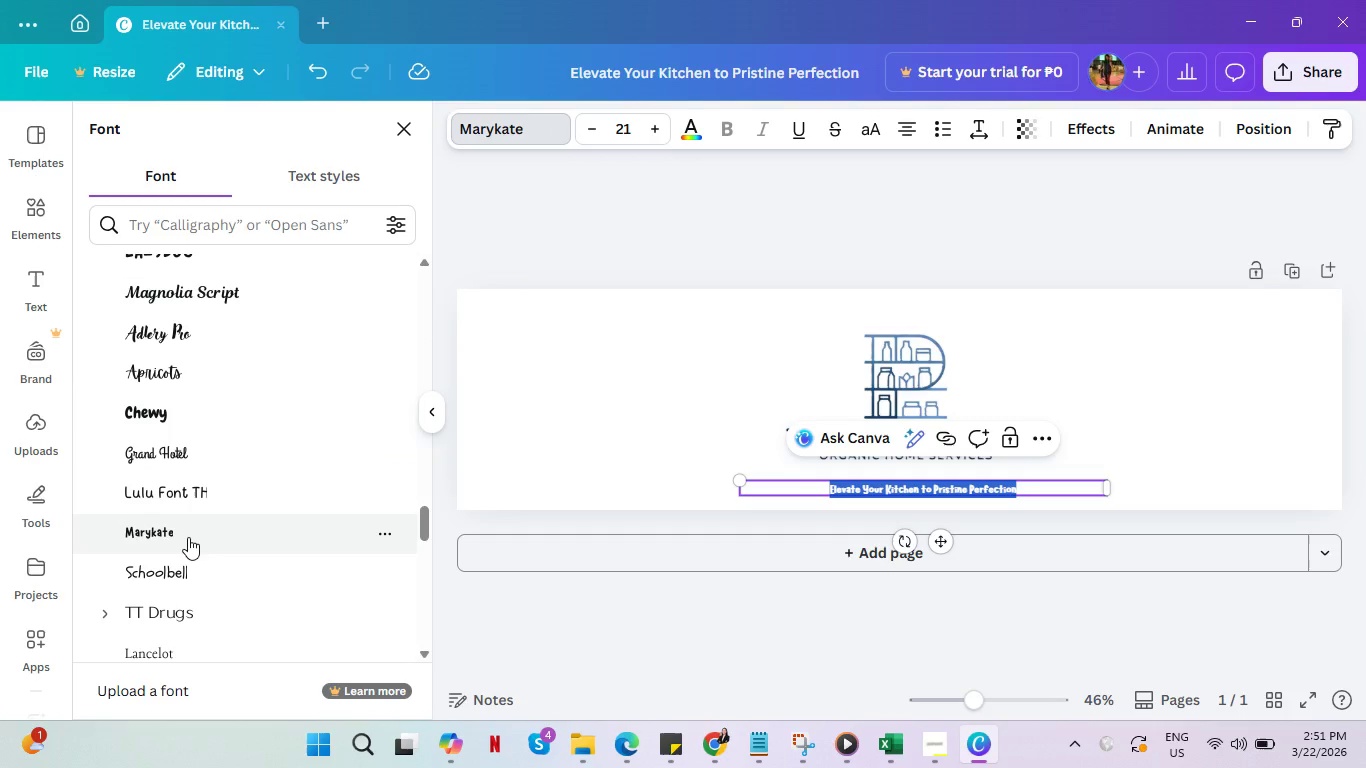 
left_click([196, 569])
 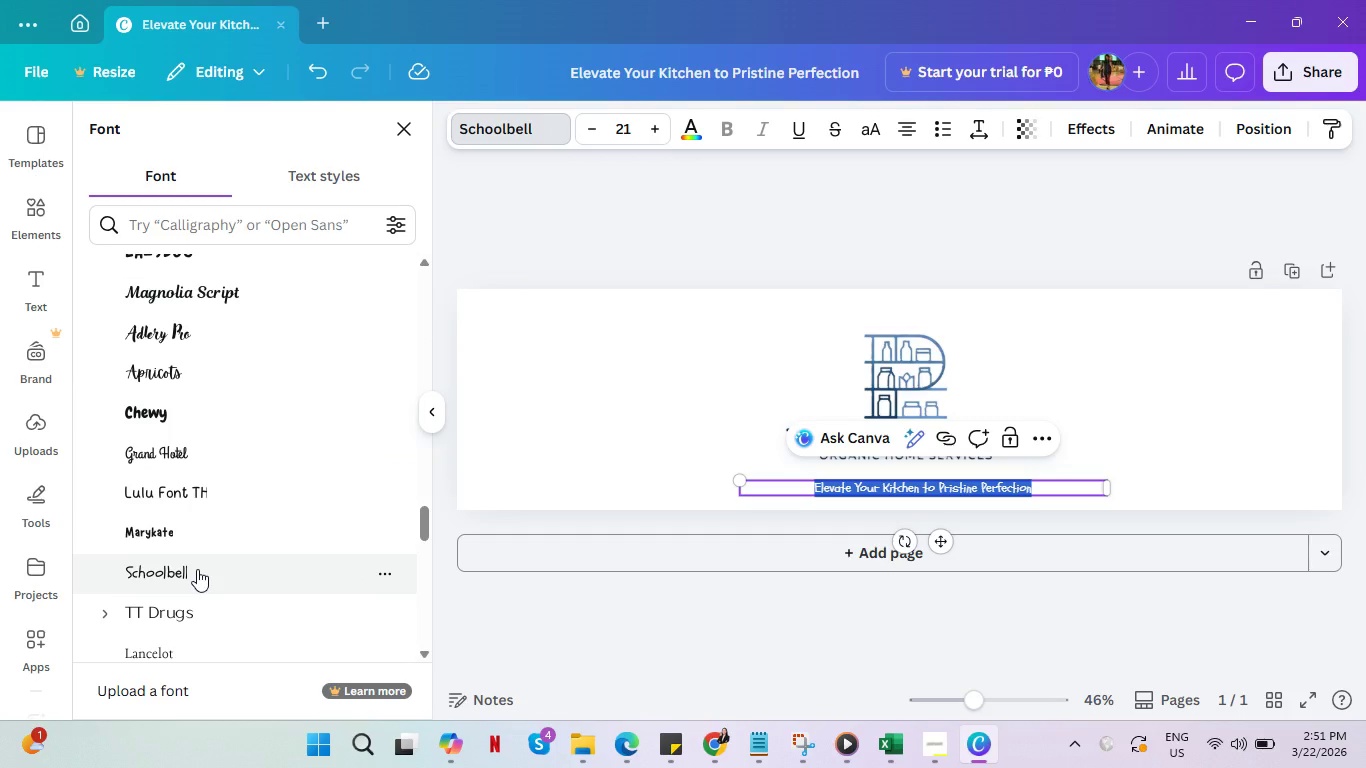 
scroll: coordinate [202, 529], scroll_direction: down, amount: 22.0
 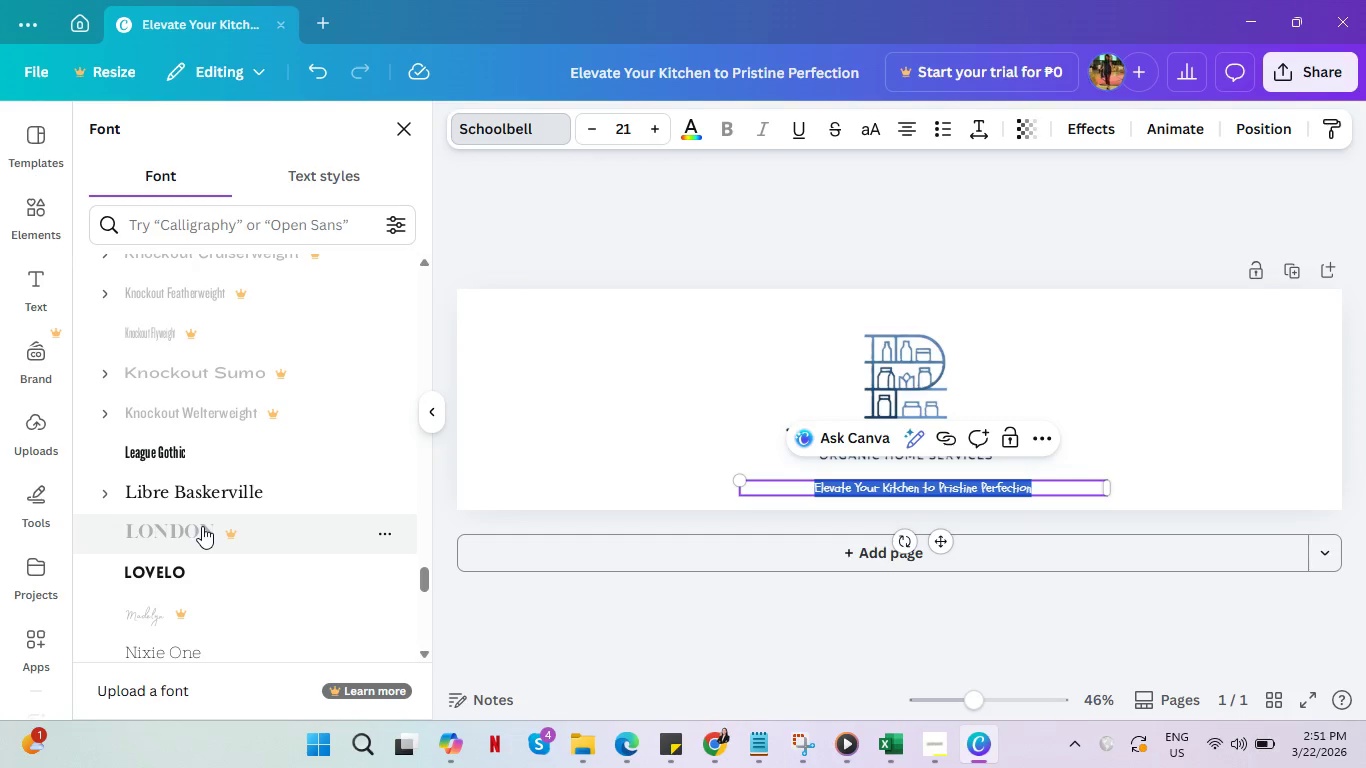 
scroll: coordinate [210, 513], scroll_direction: down, amount: 19.0
 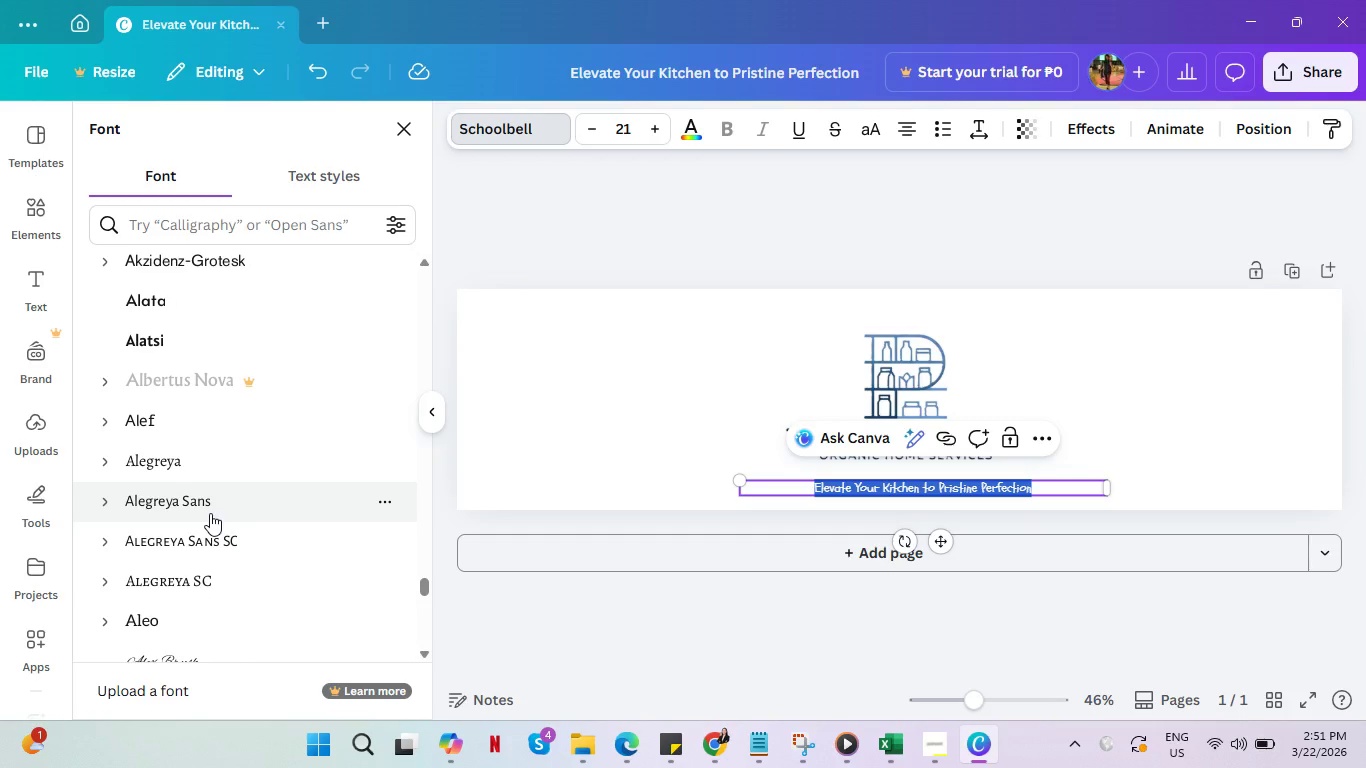 
left_click([210, 511])
 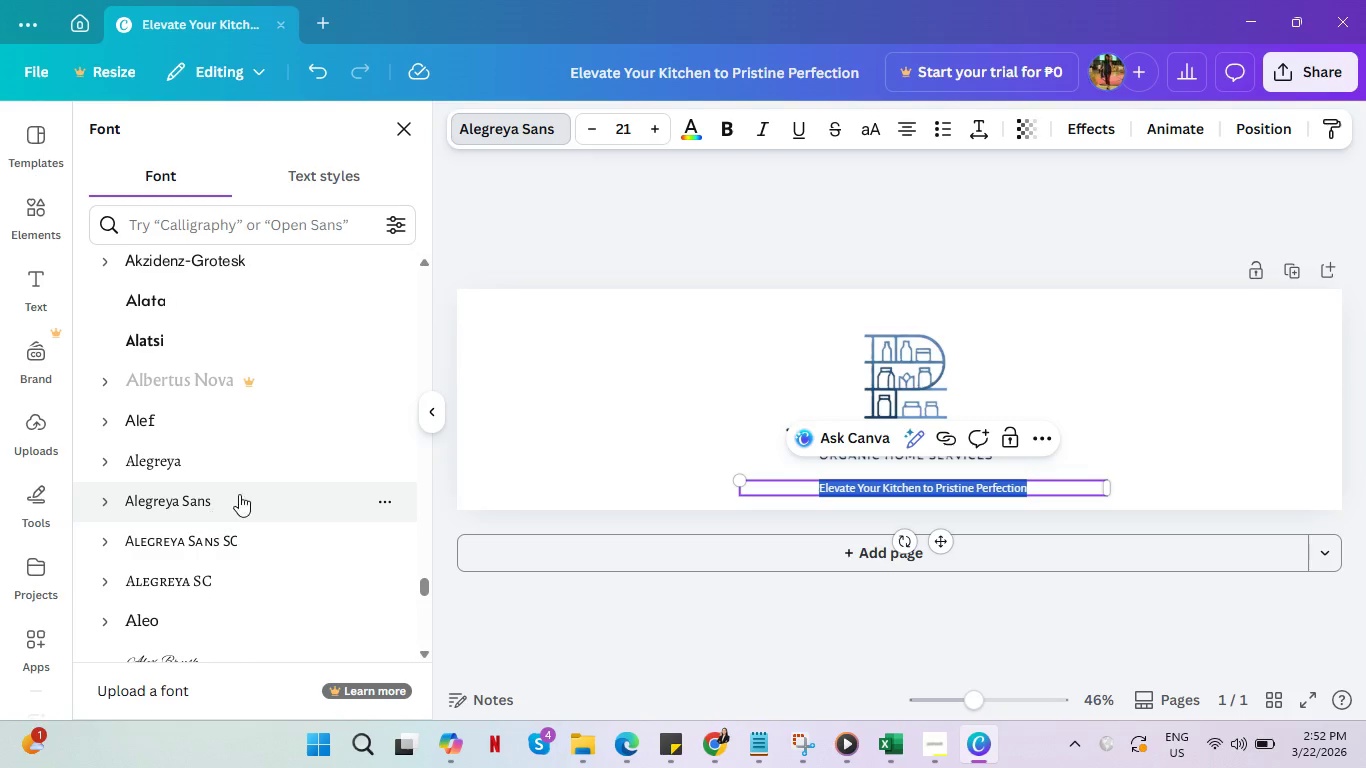 
left_click([557, 443])
 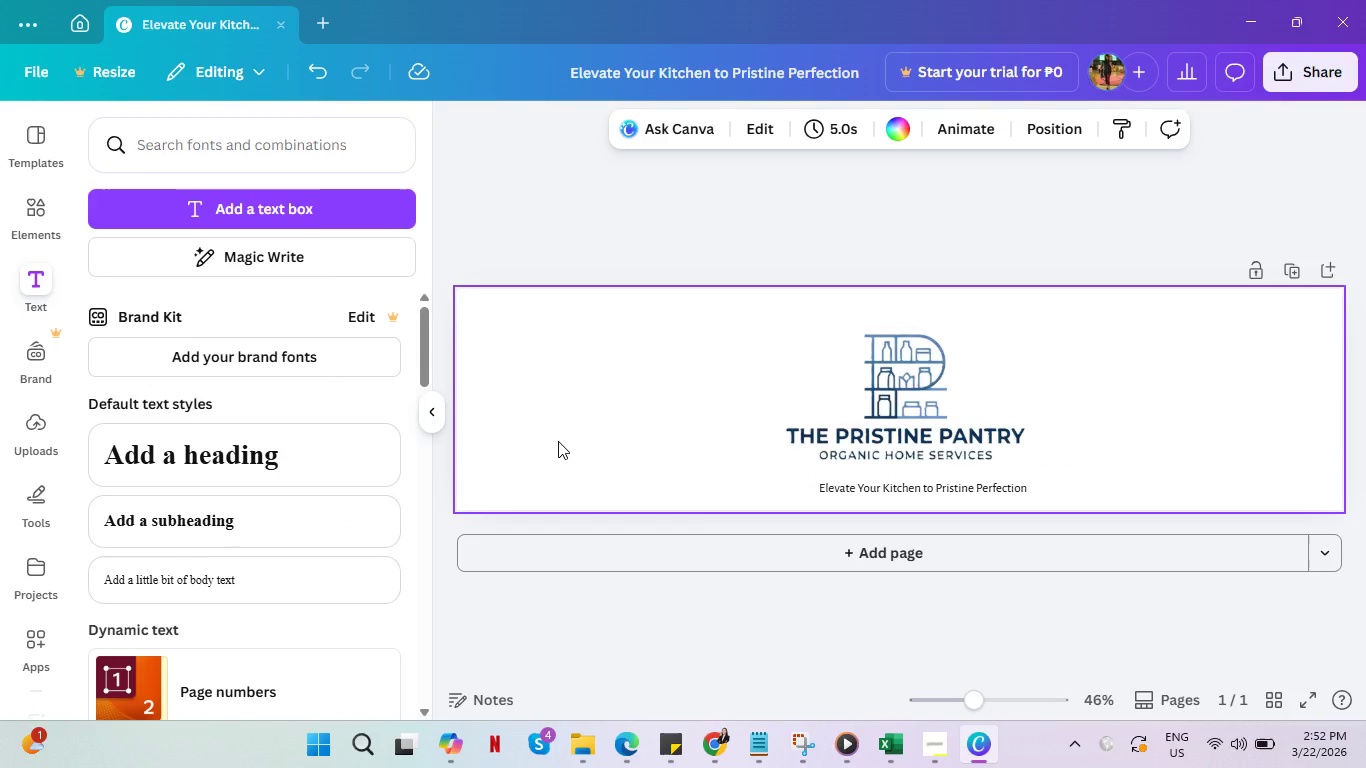 
scroll: coordinate [220, 465], scroll_direction: up, amount: 5.0
 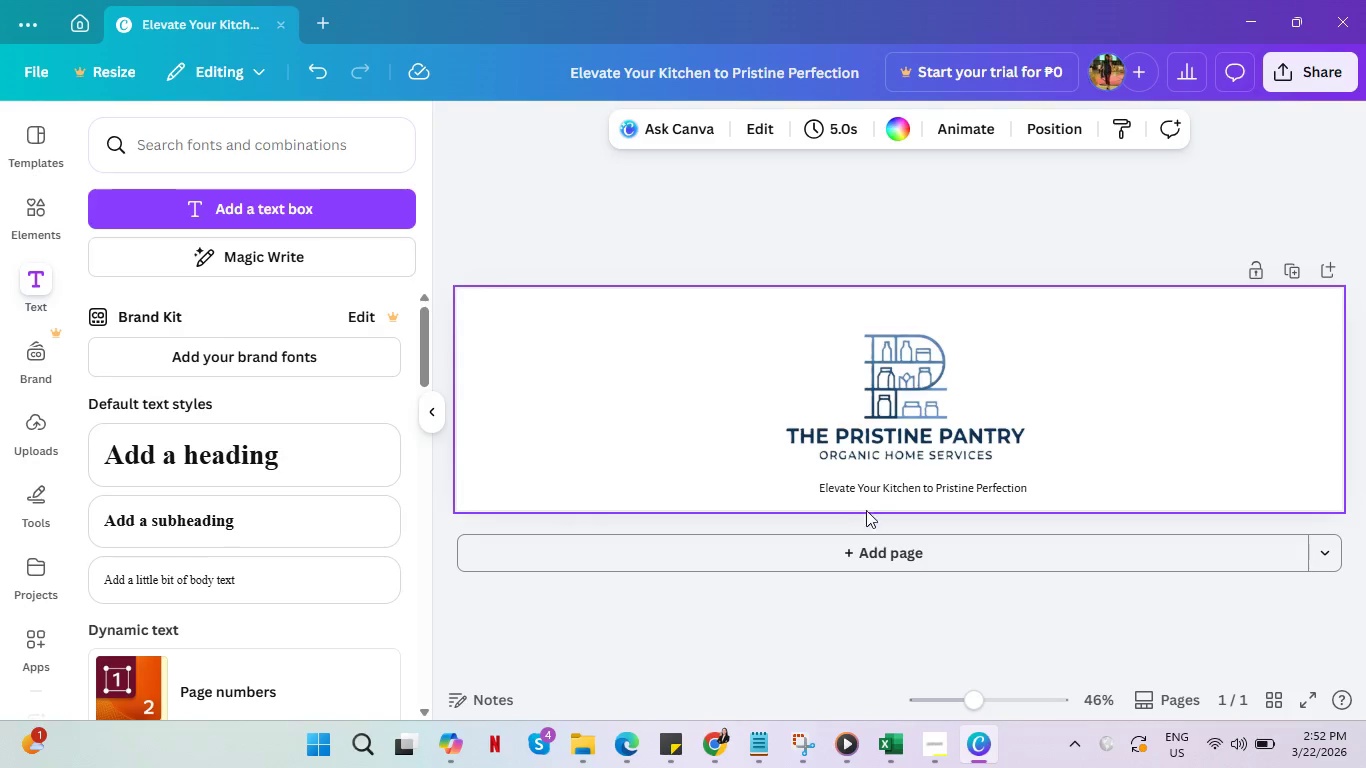 
left_click([866, 494])
 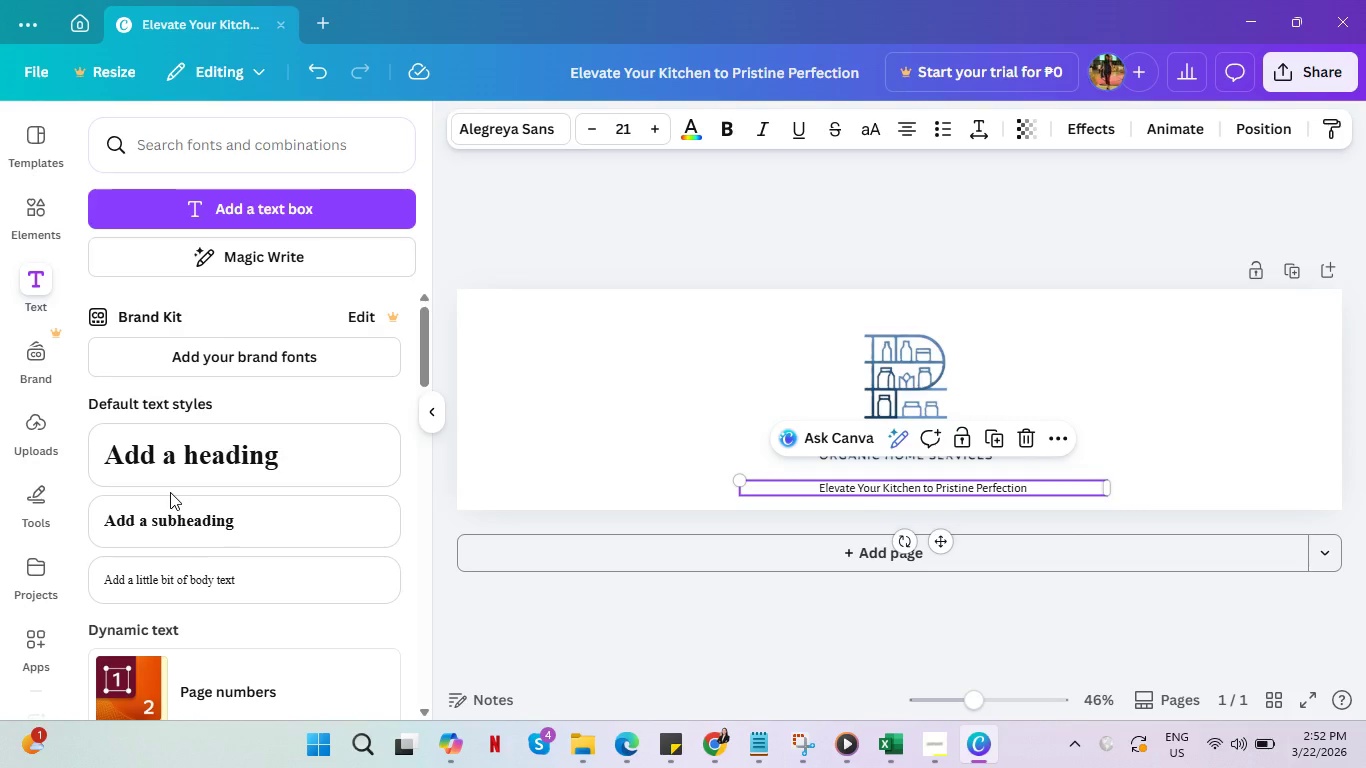 
wait(10.8)
 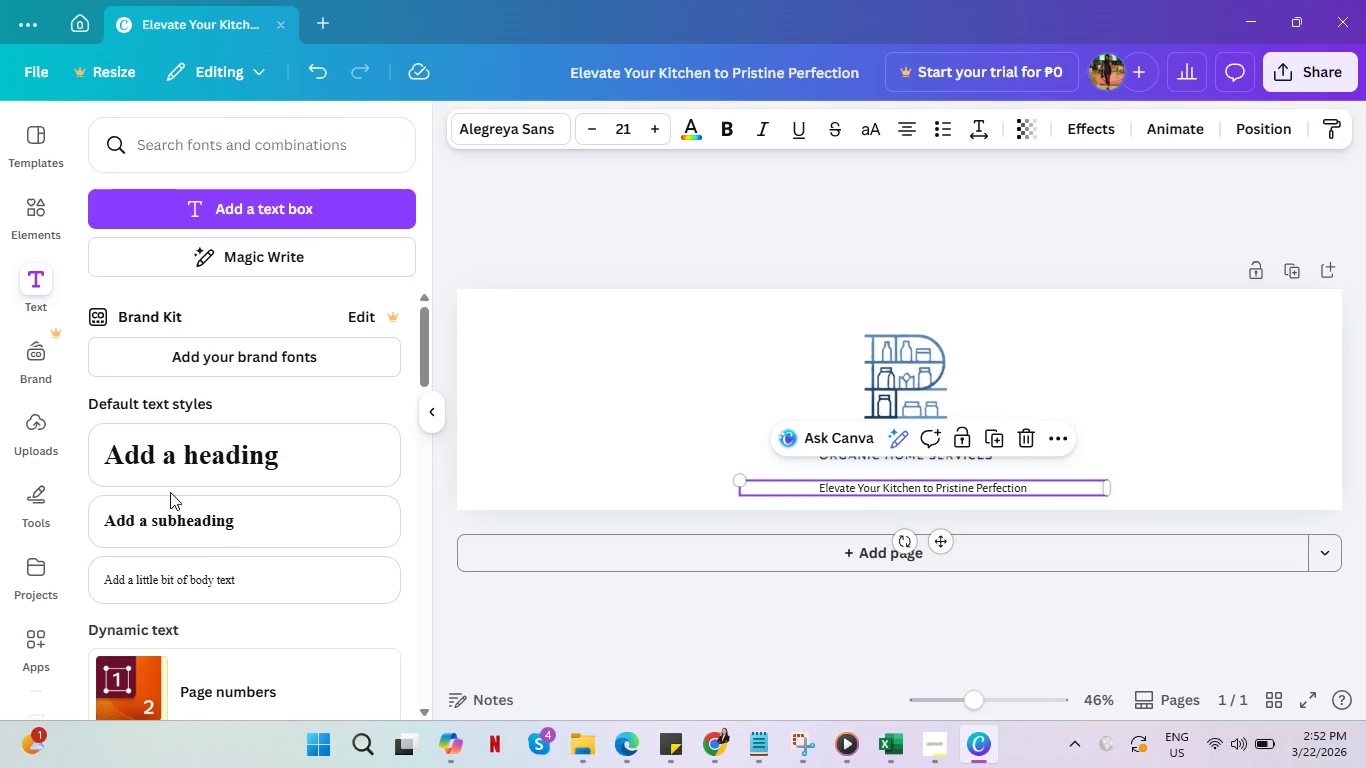 
left_click([1028, 435])
 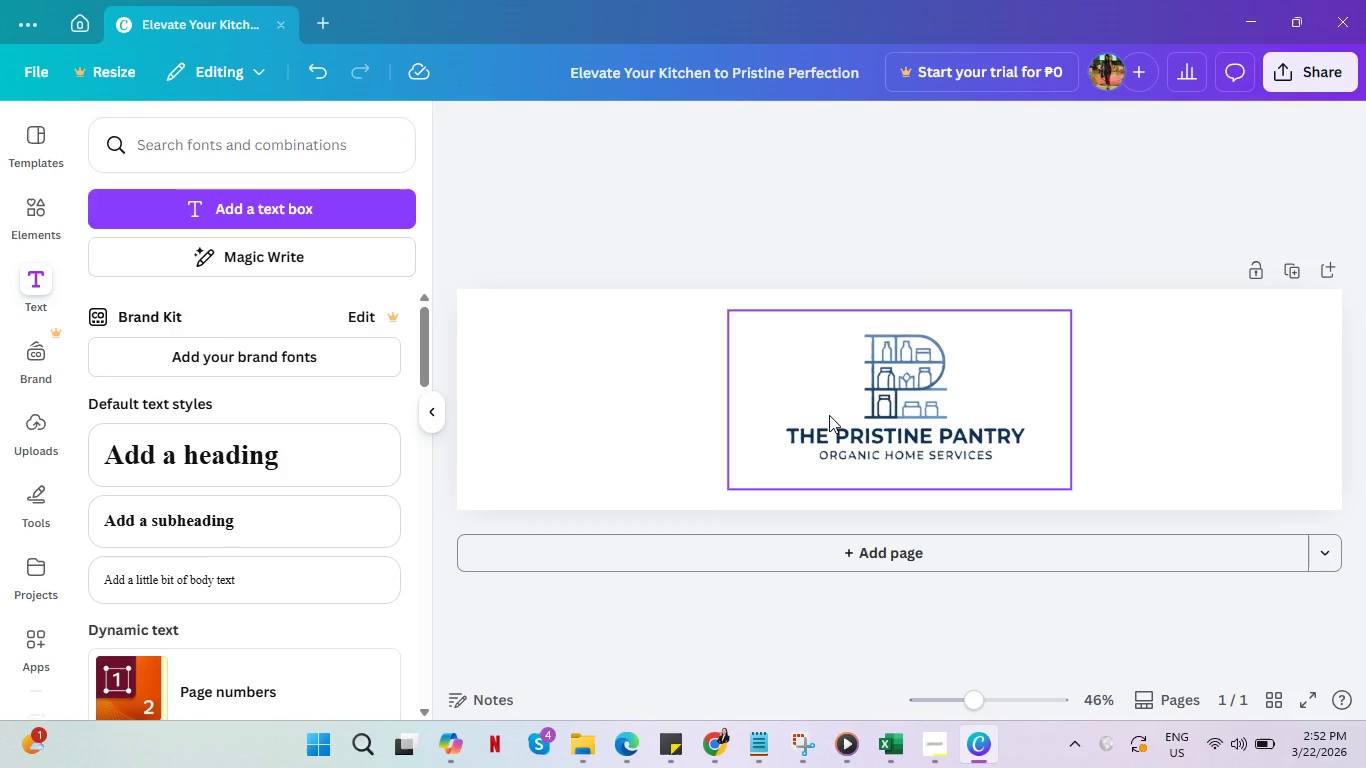 
wait(7.05)
 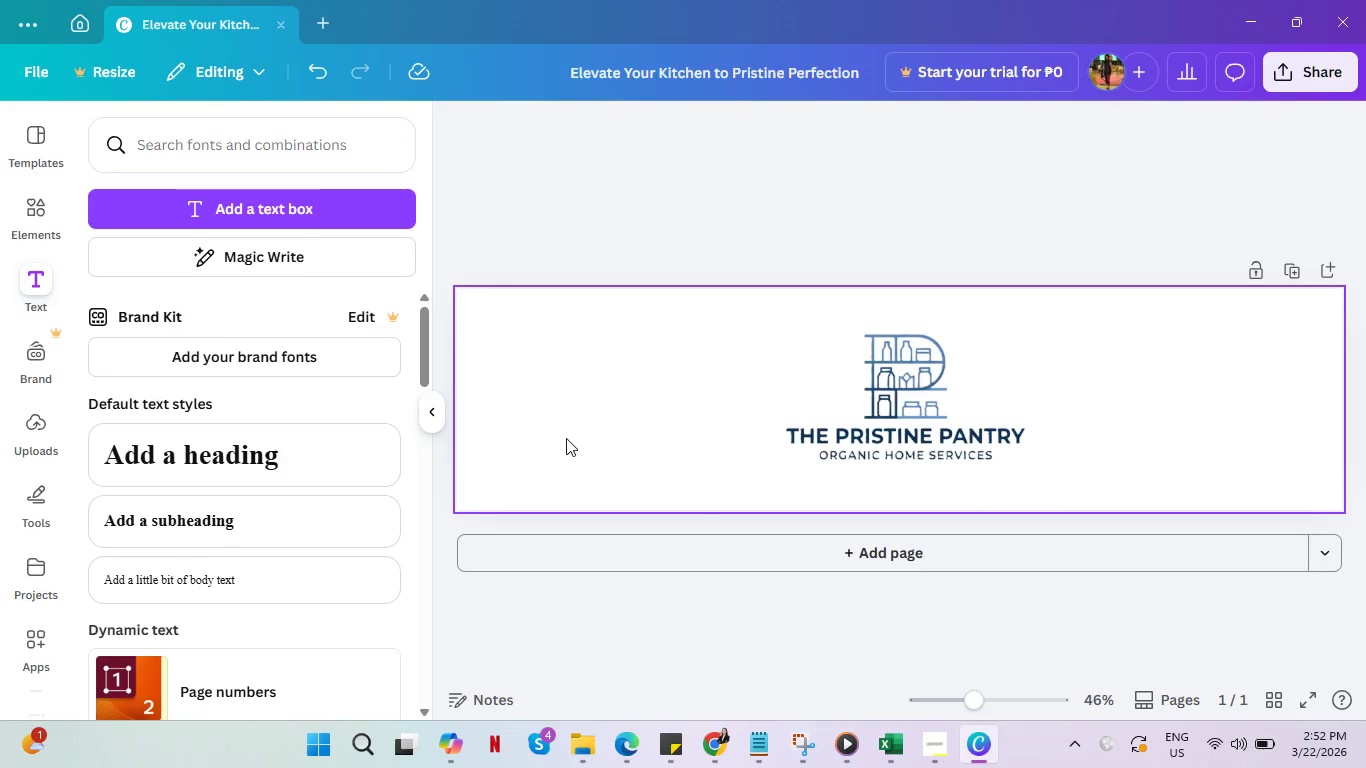 
left_click([829, 415])
 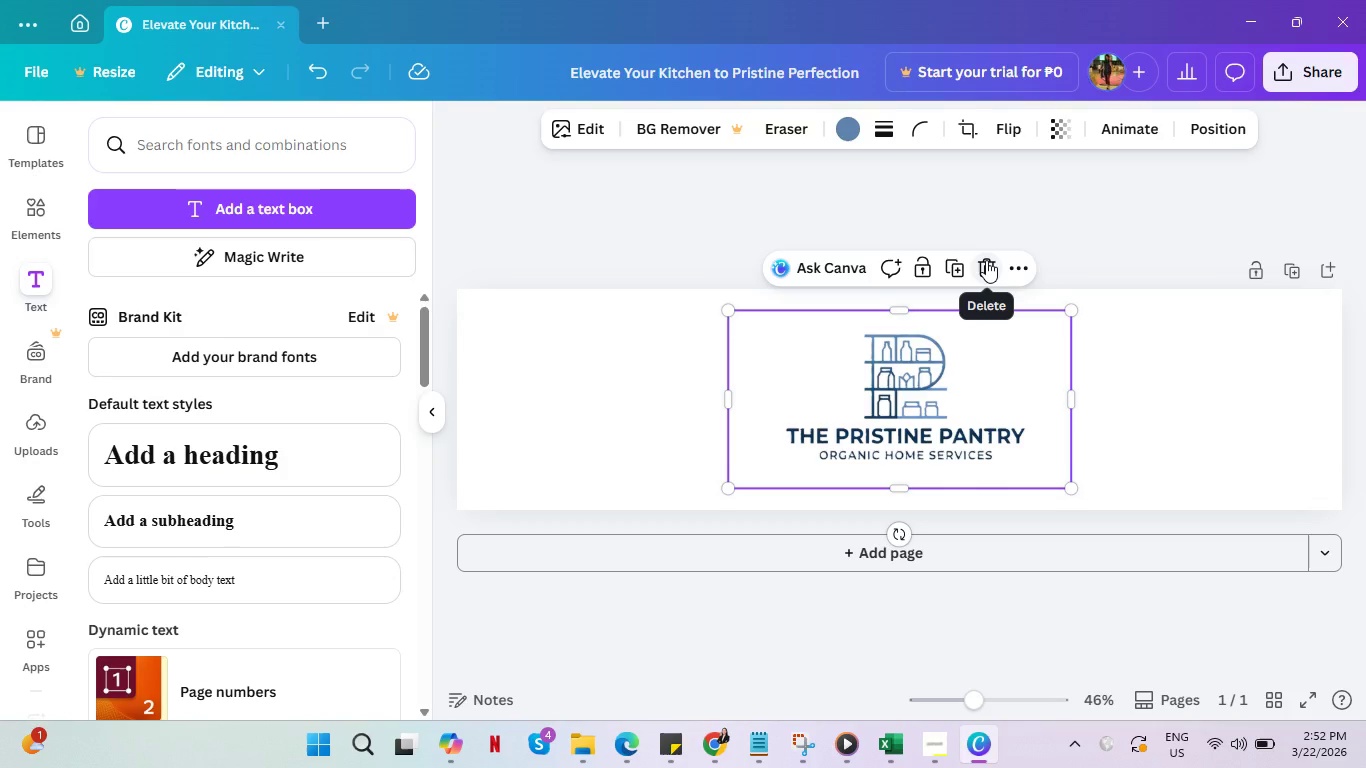 
wait(10.66)
 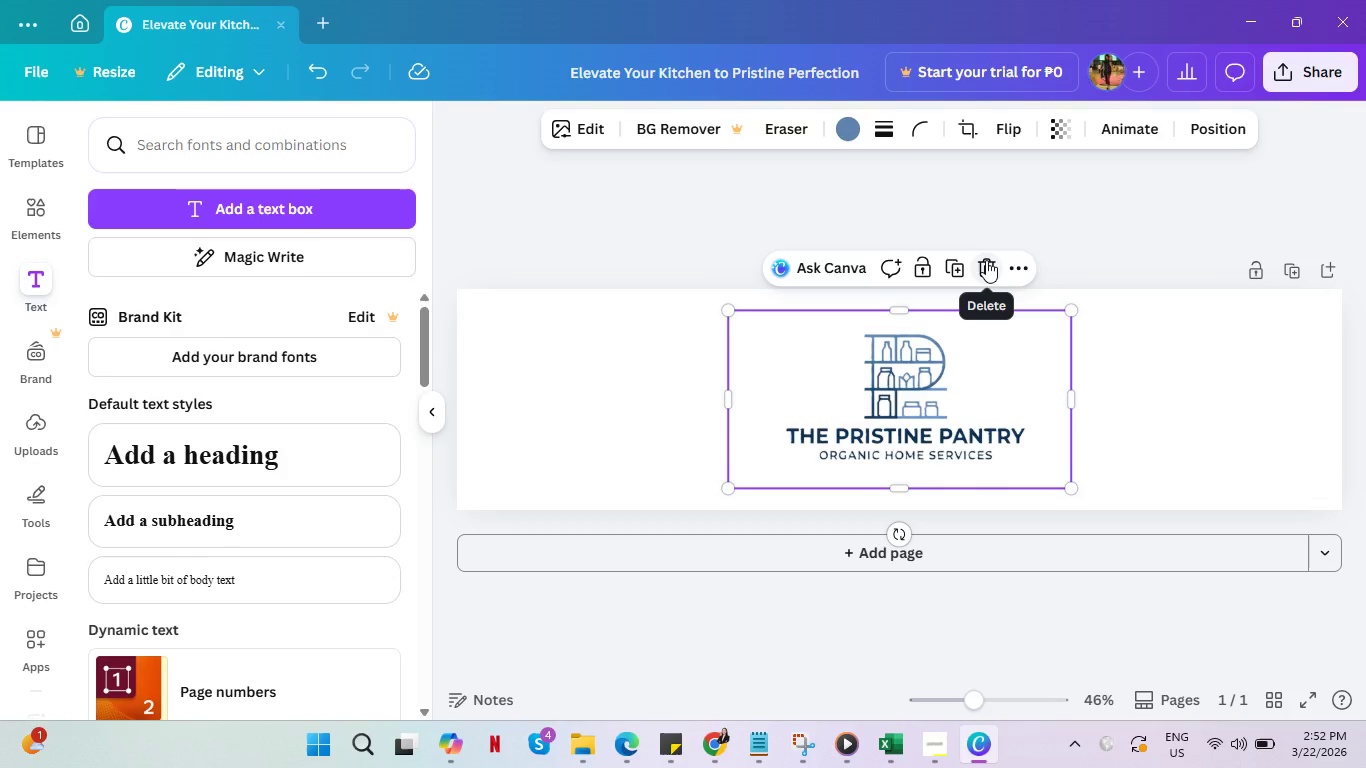 
left_click([38, 506])
 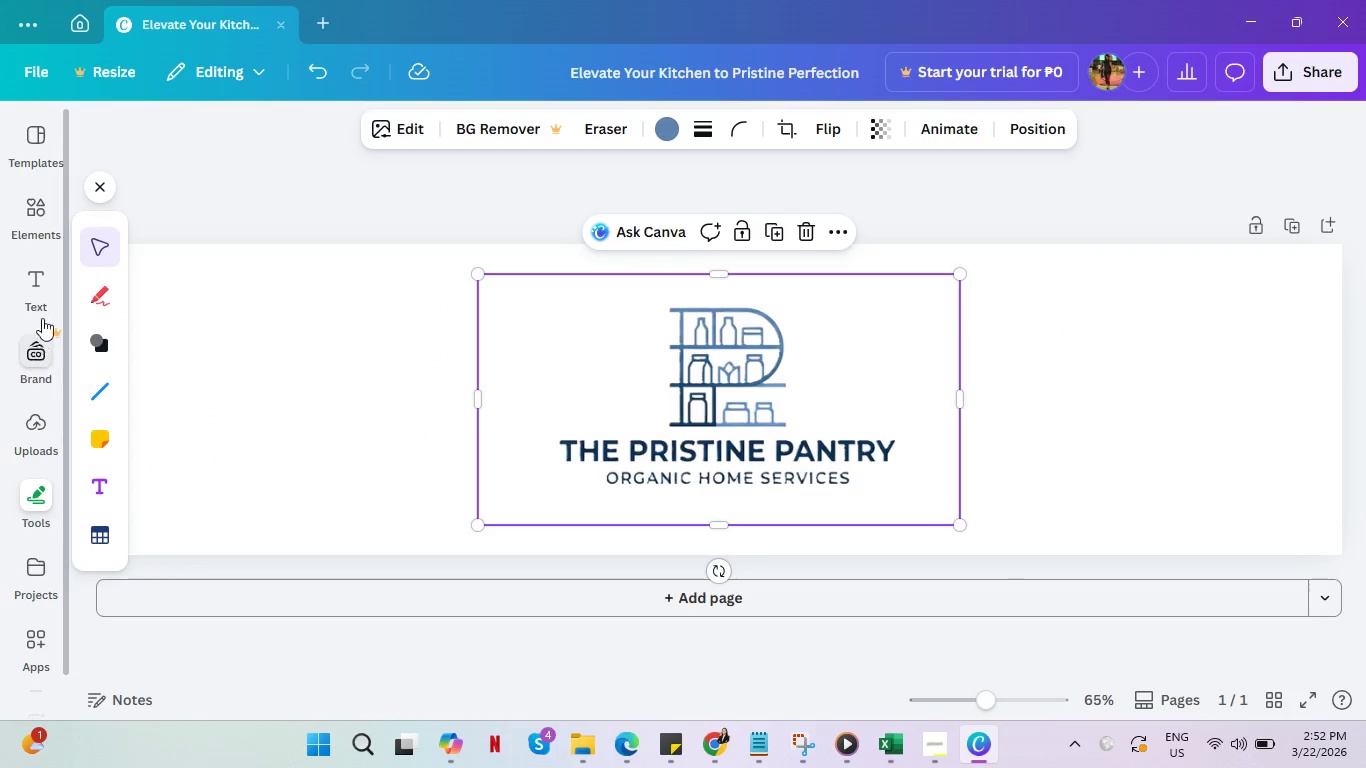 
left_click([23, 201])
 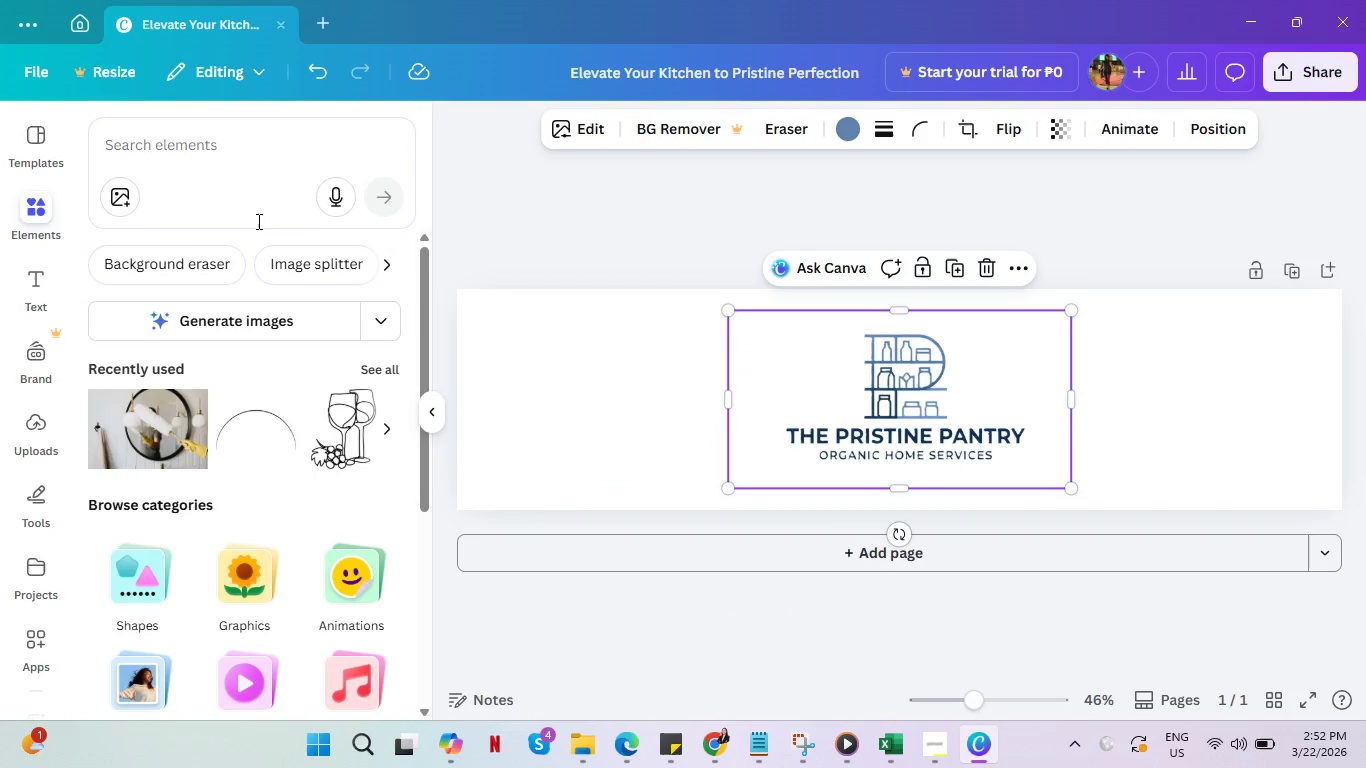 
left_click([181, 166])
 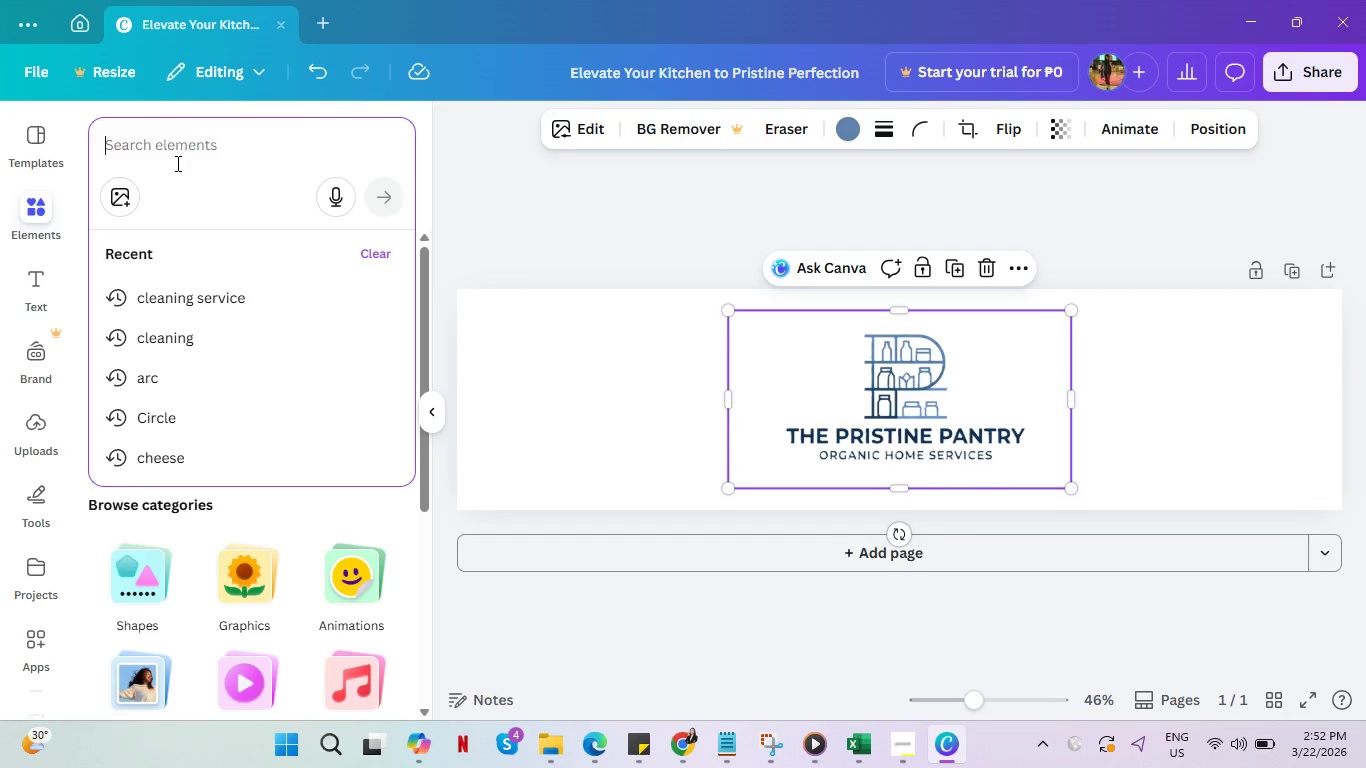 
type(cleanin)
key(Backspace)
type(ng tools)
 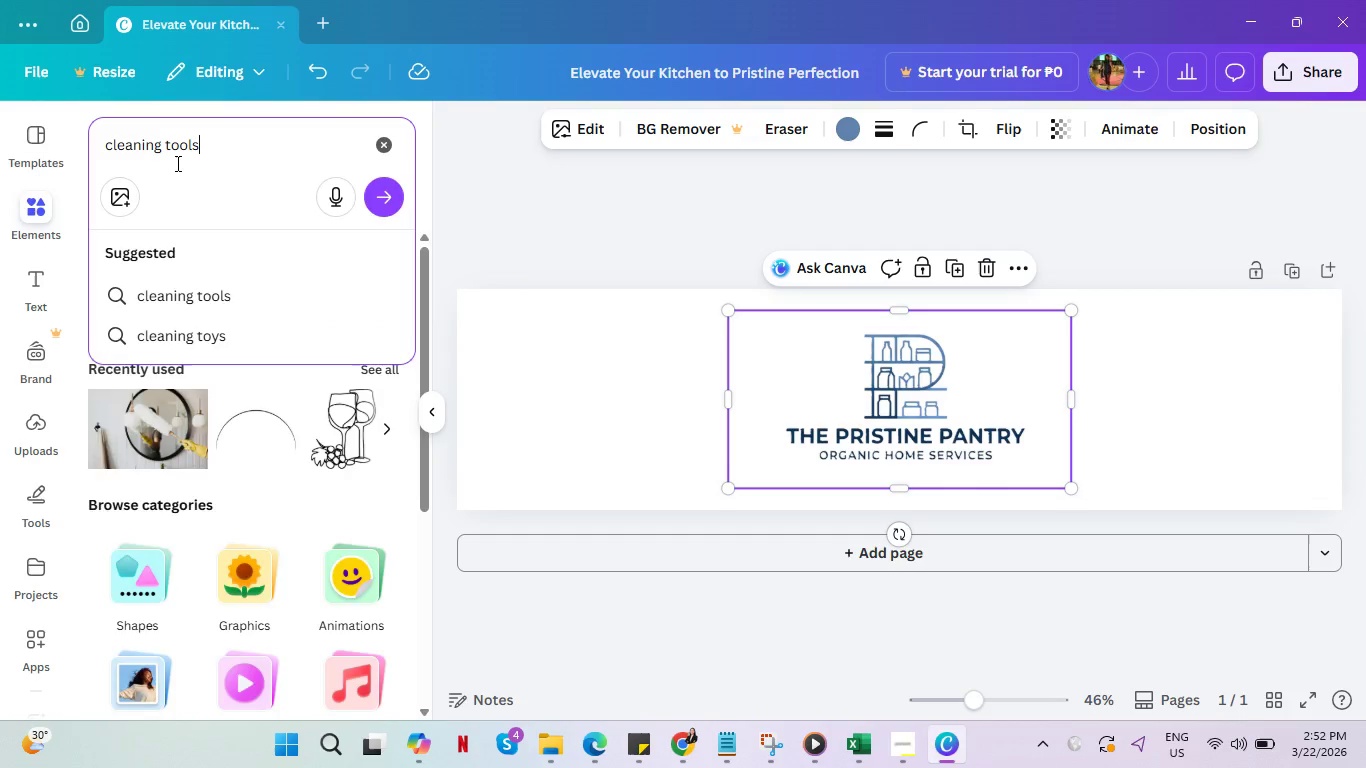 
key(Enter)
 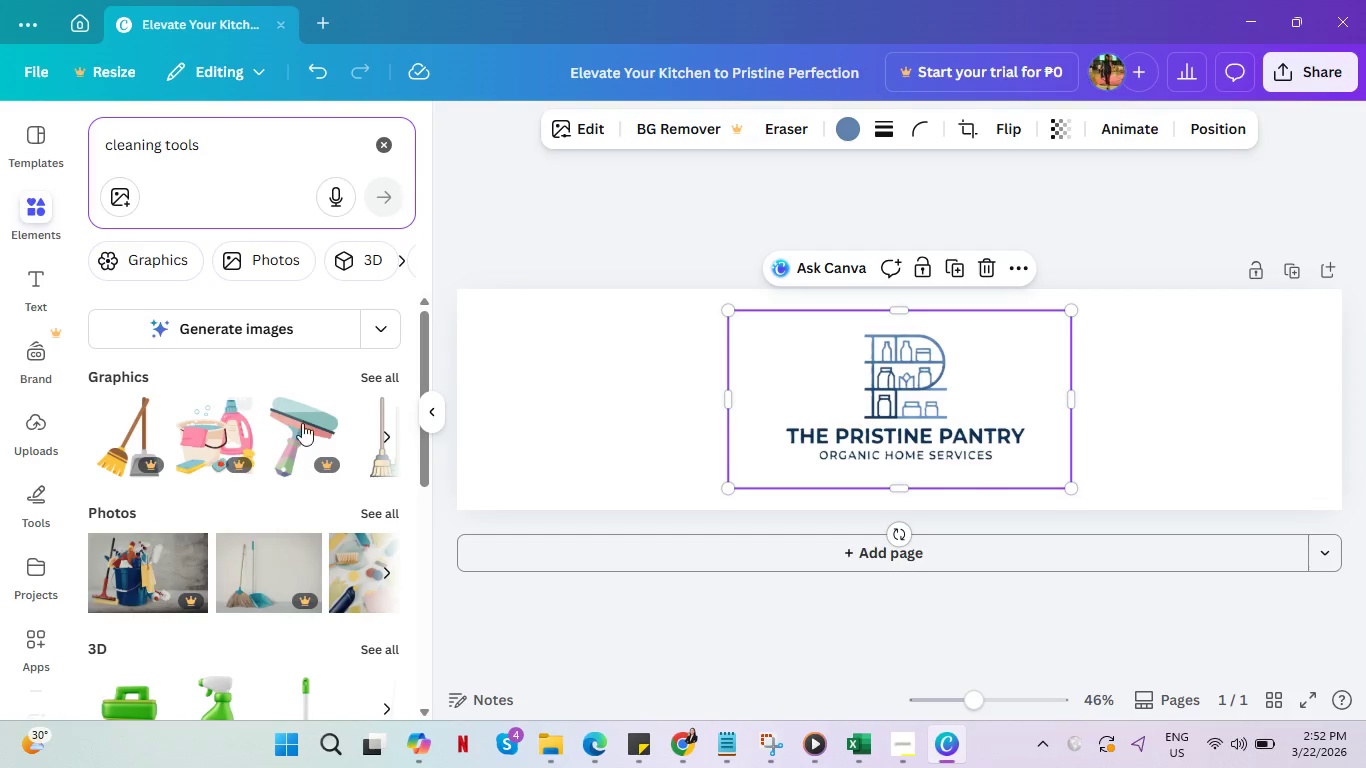 
left_click([383, 438])
 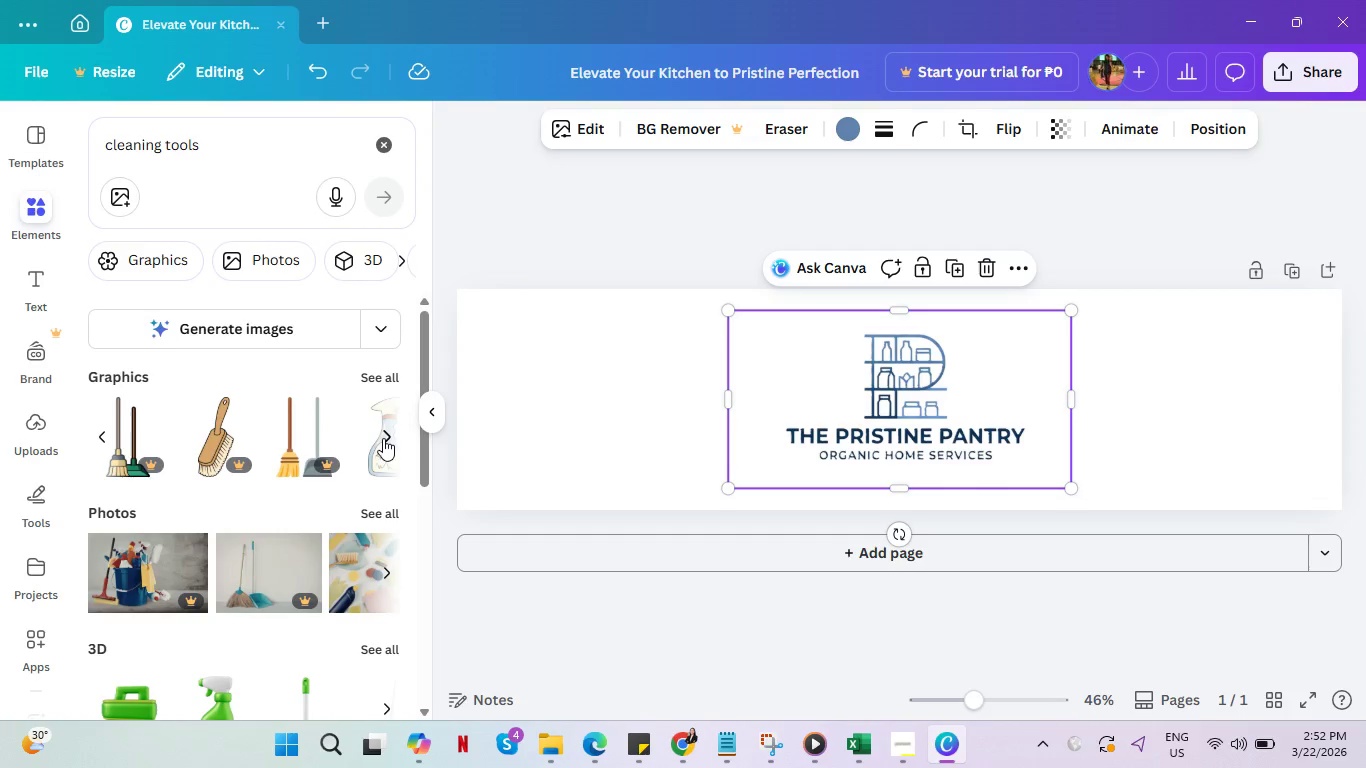 
left_click([383, 438])
 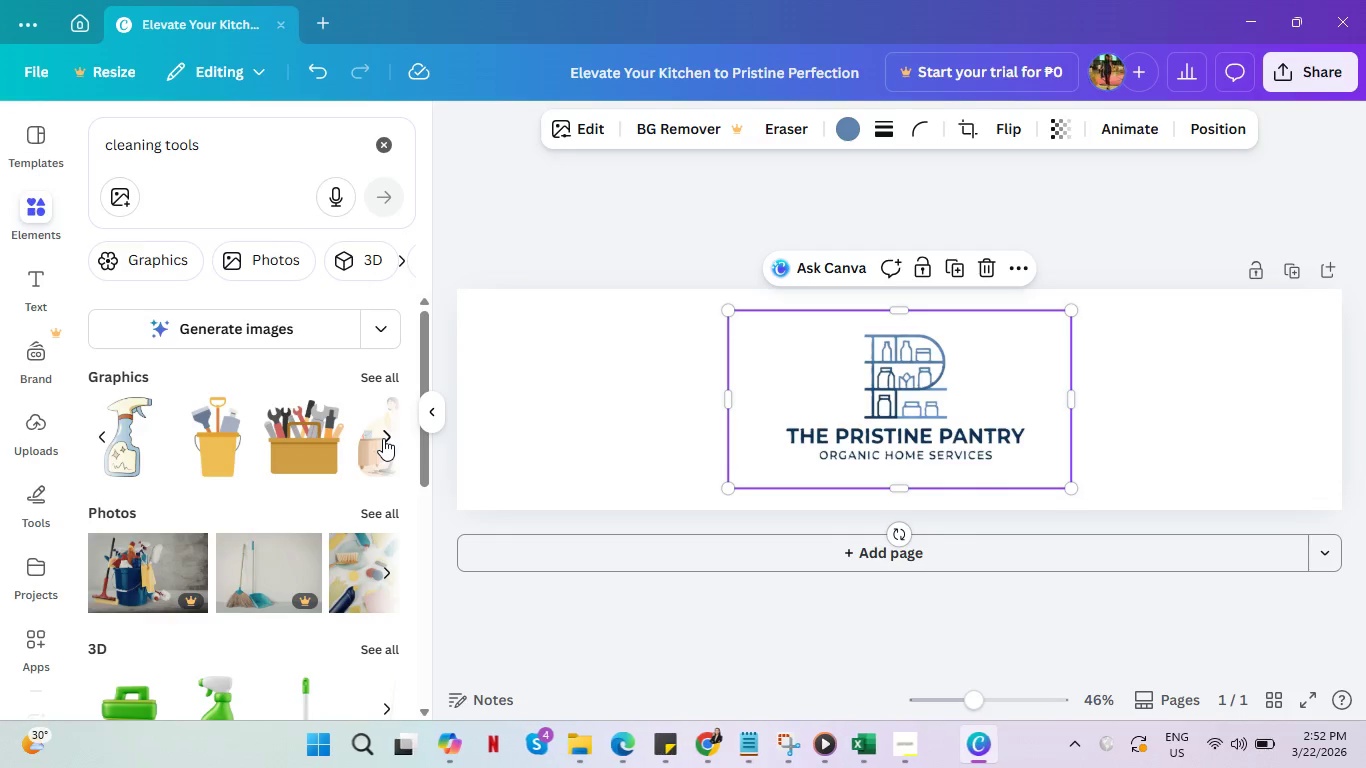 
left_click([383, 438])
 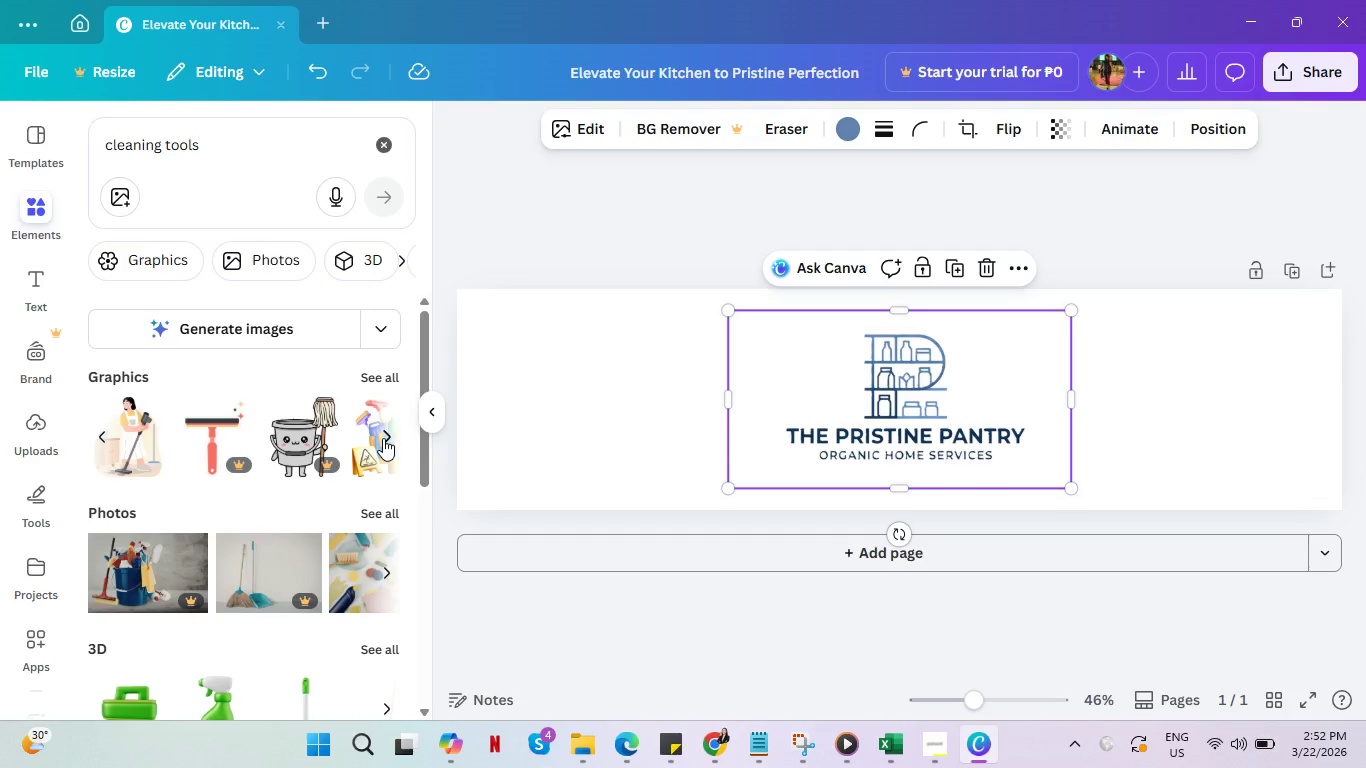 
left_click([383, 438])
 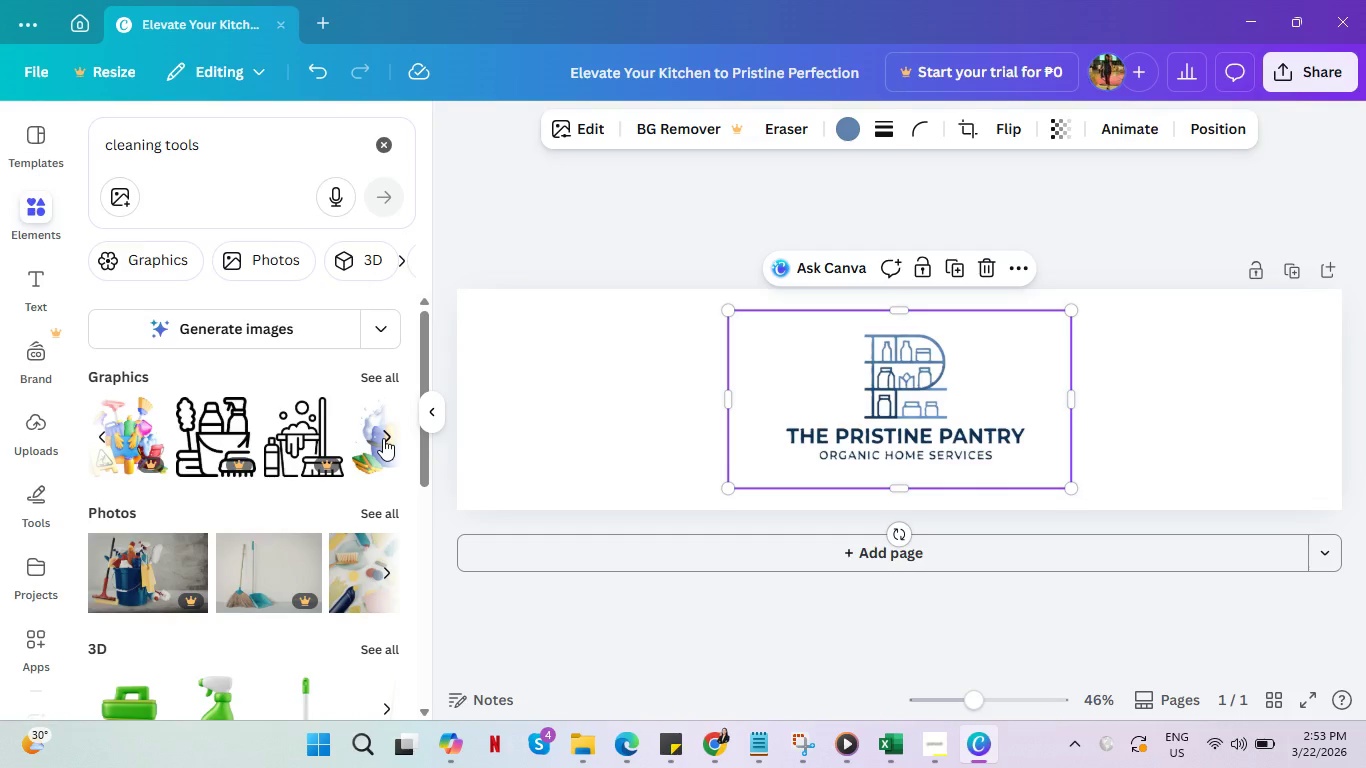 
left_click([383, 438])
 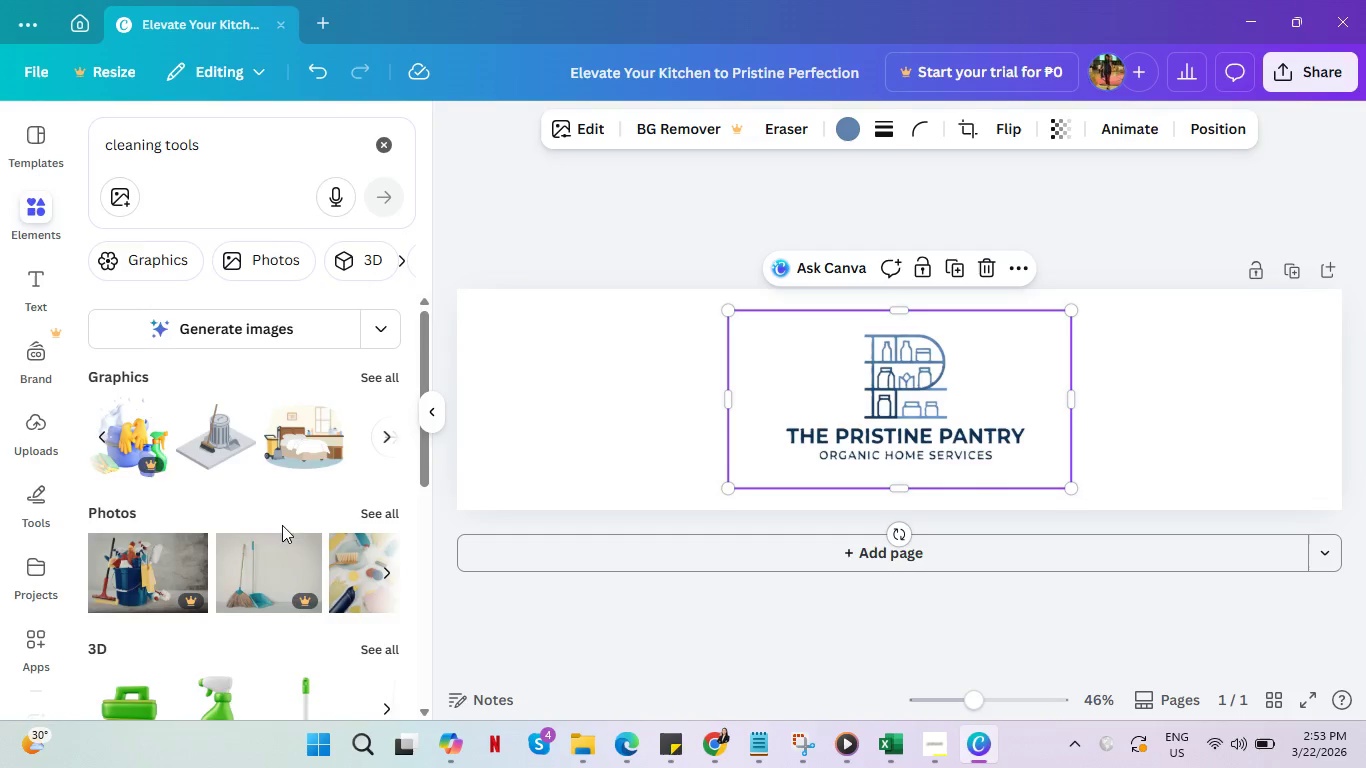 
scroll: coordinate [278, 522], scroll_direction: down, amount: 6.0
 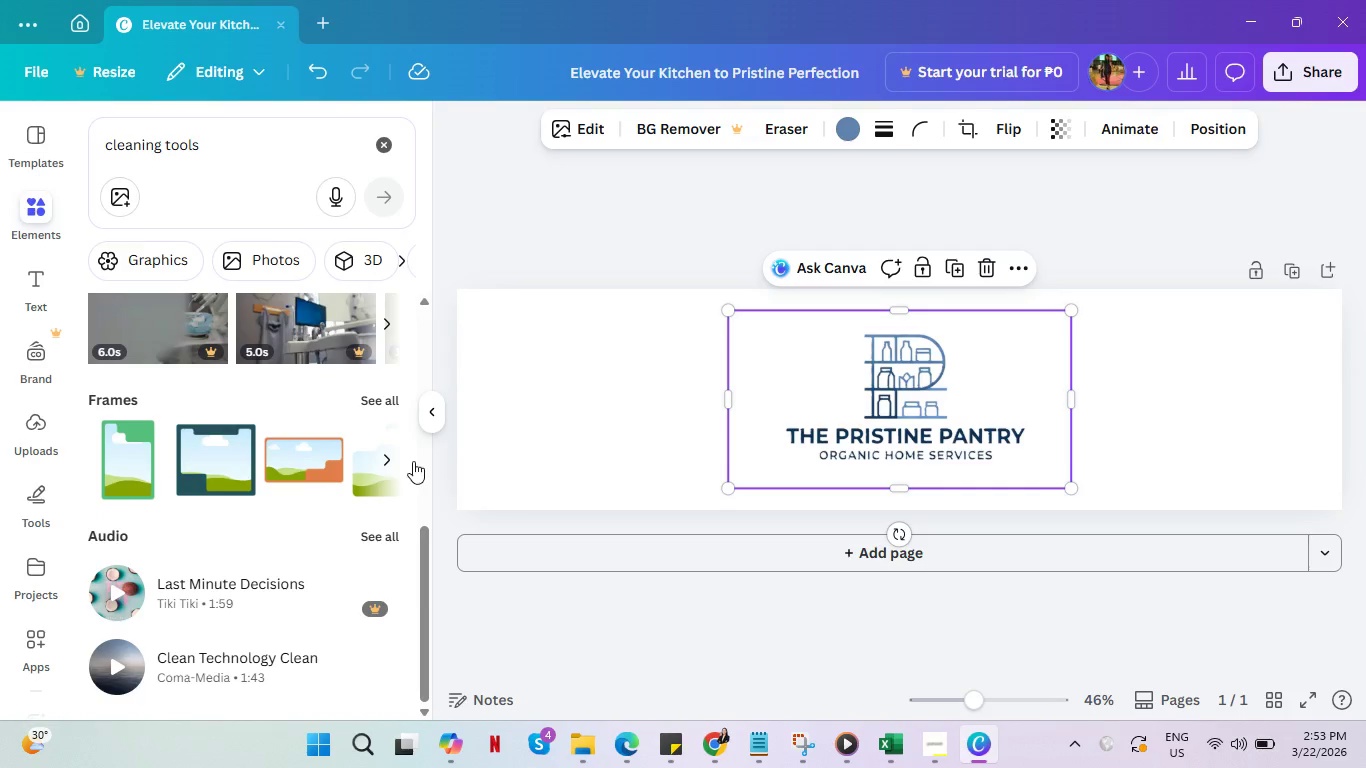 
left_click([594, 431])
 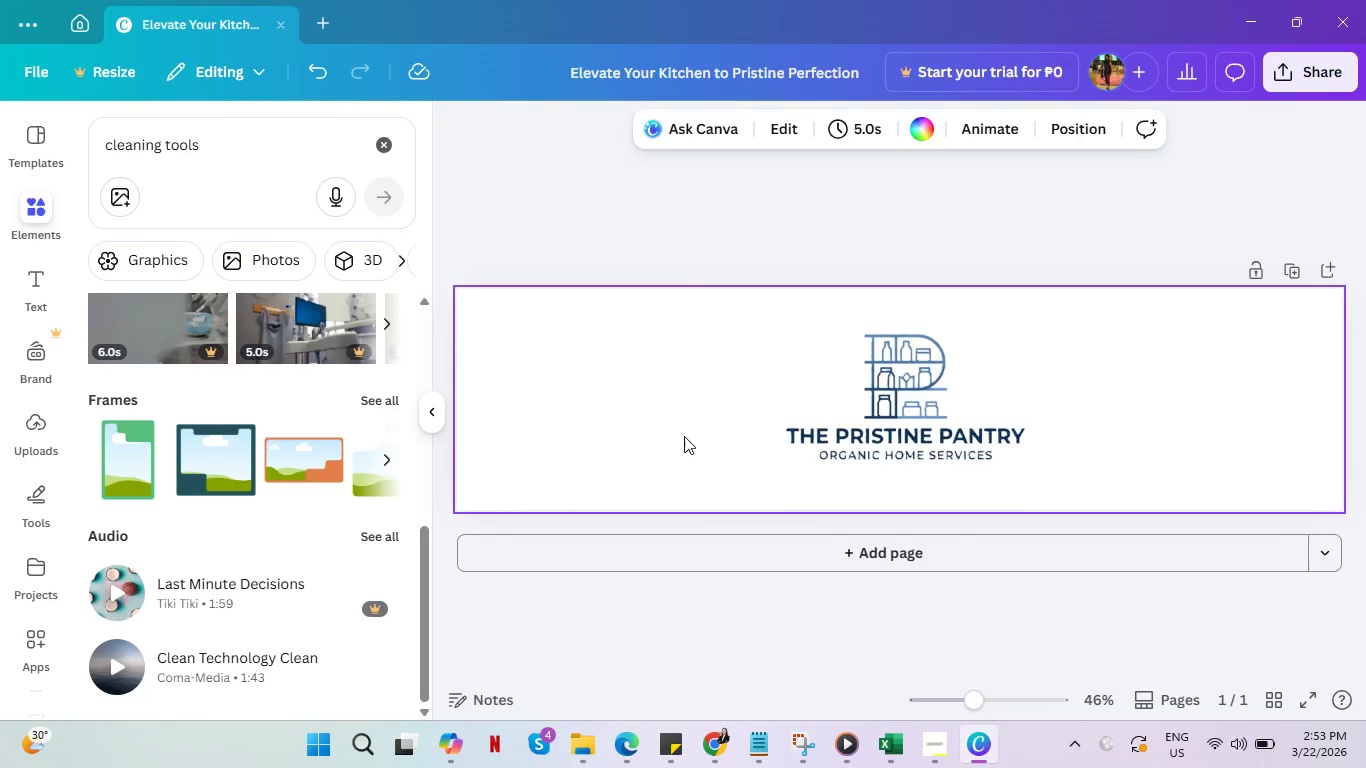 
wait(10.62)
 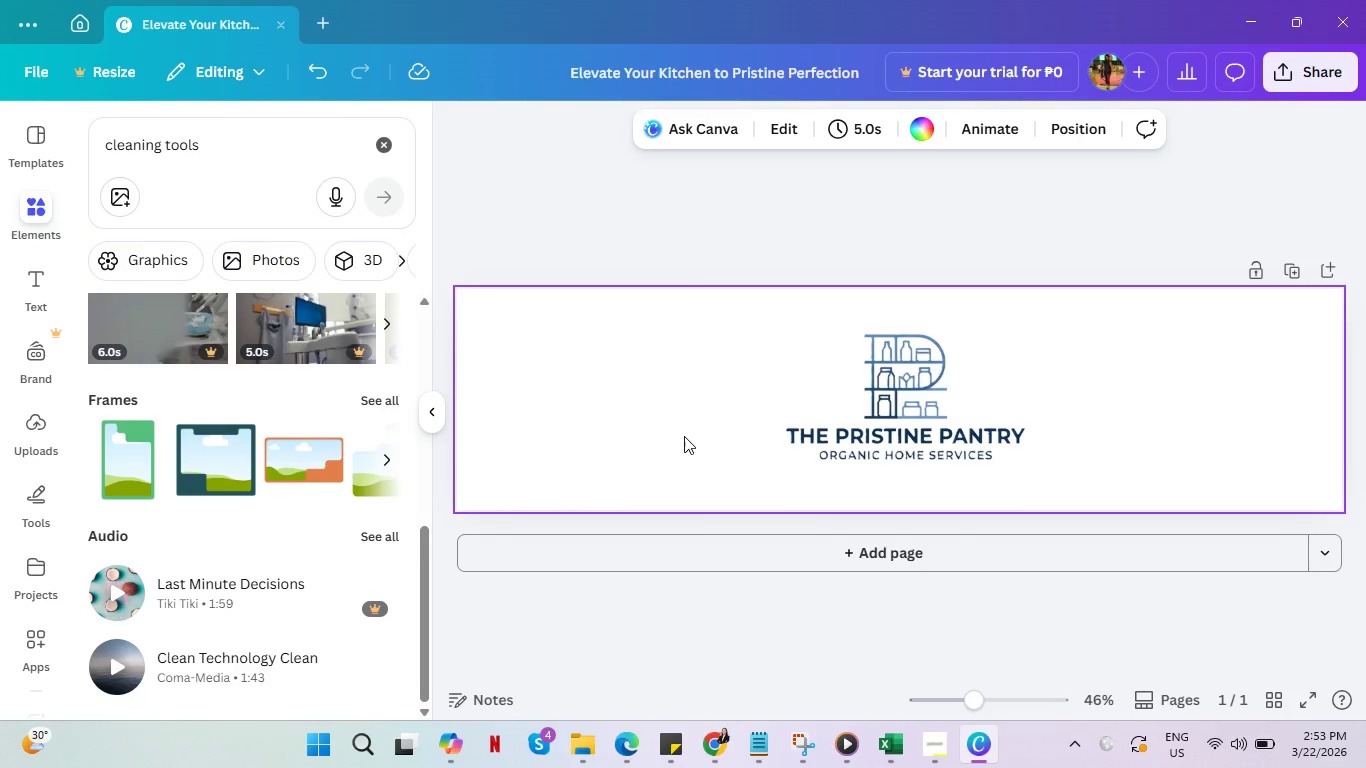 
left_click([381, 465])
 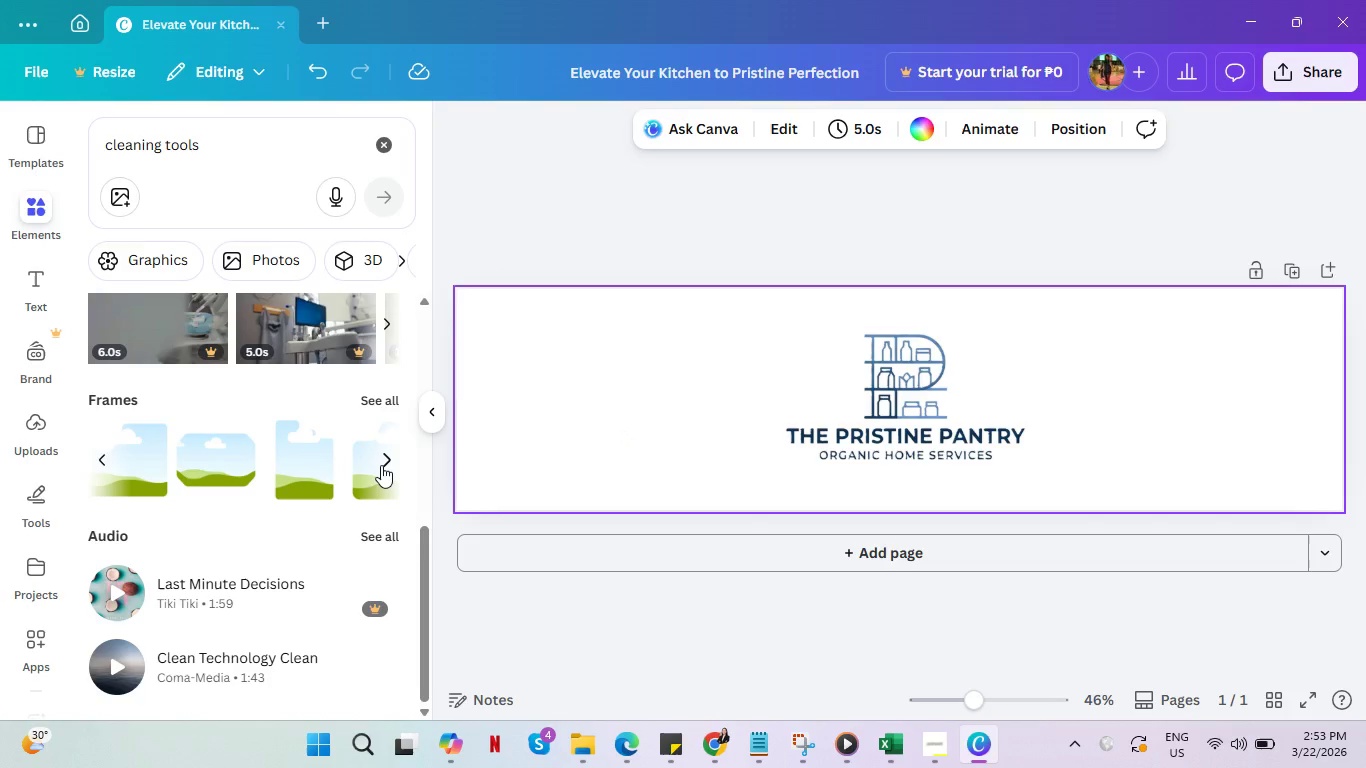 
left_click([381, 465])
 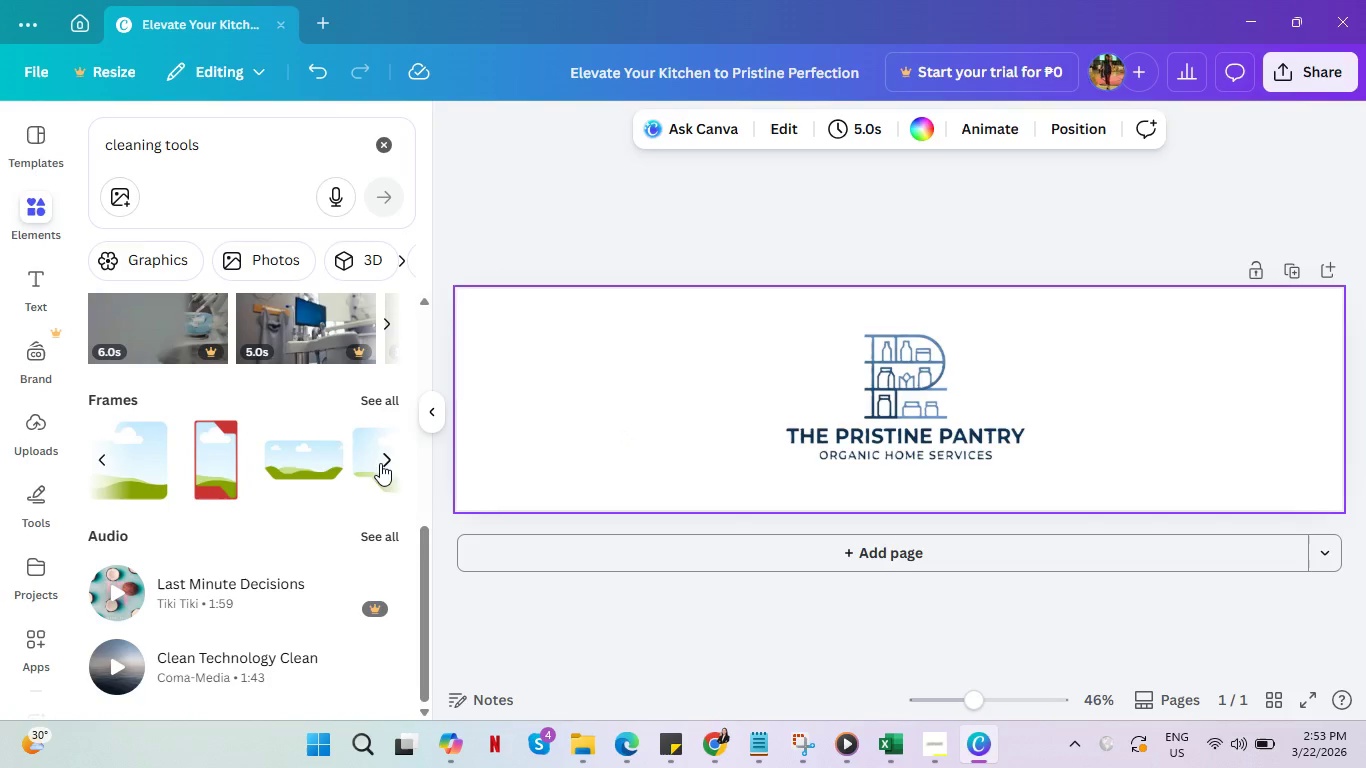 
left_click([380, 463])
 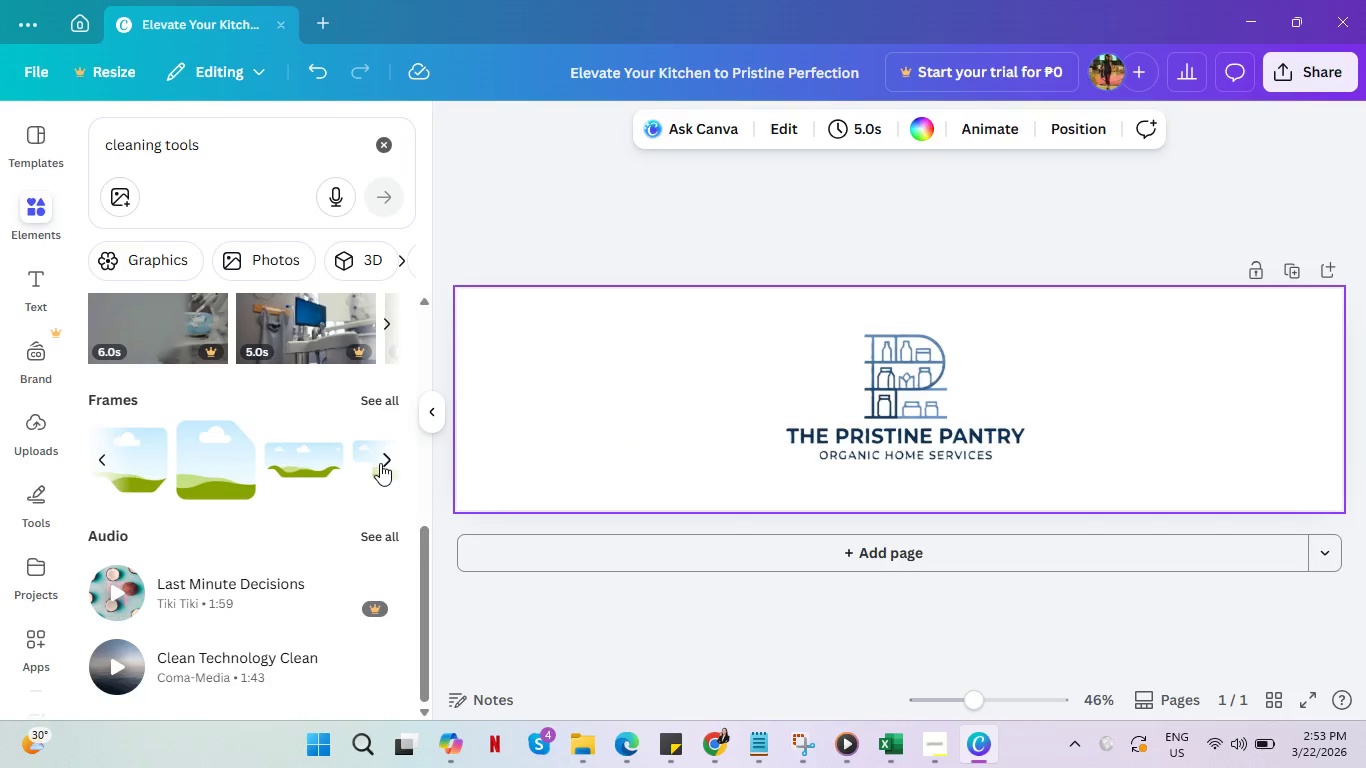 
left_click([380, 463])
 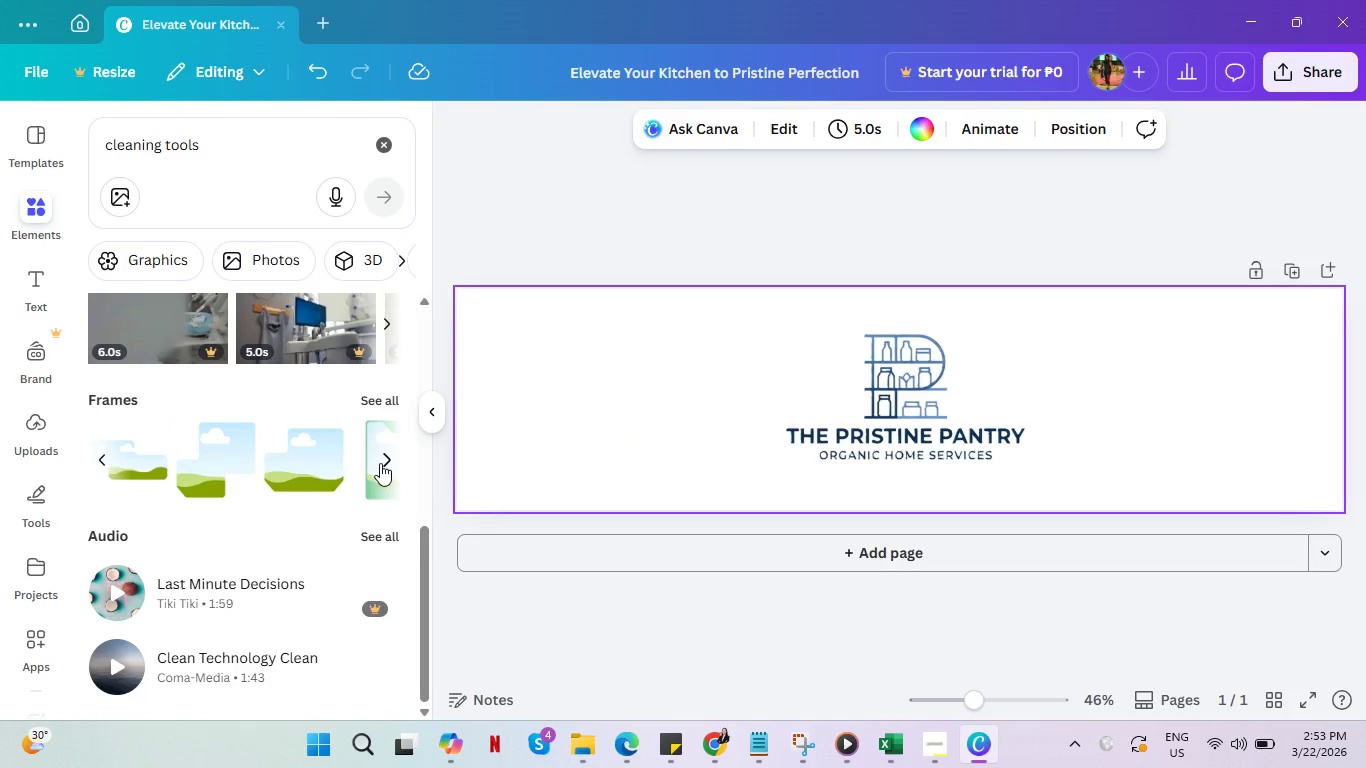 
left_click([380, 463])
 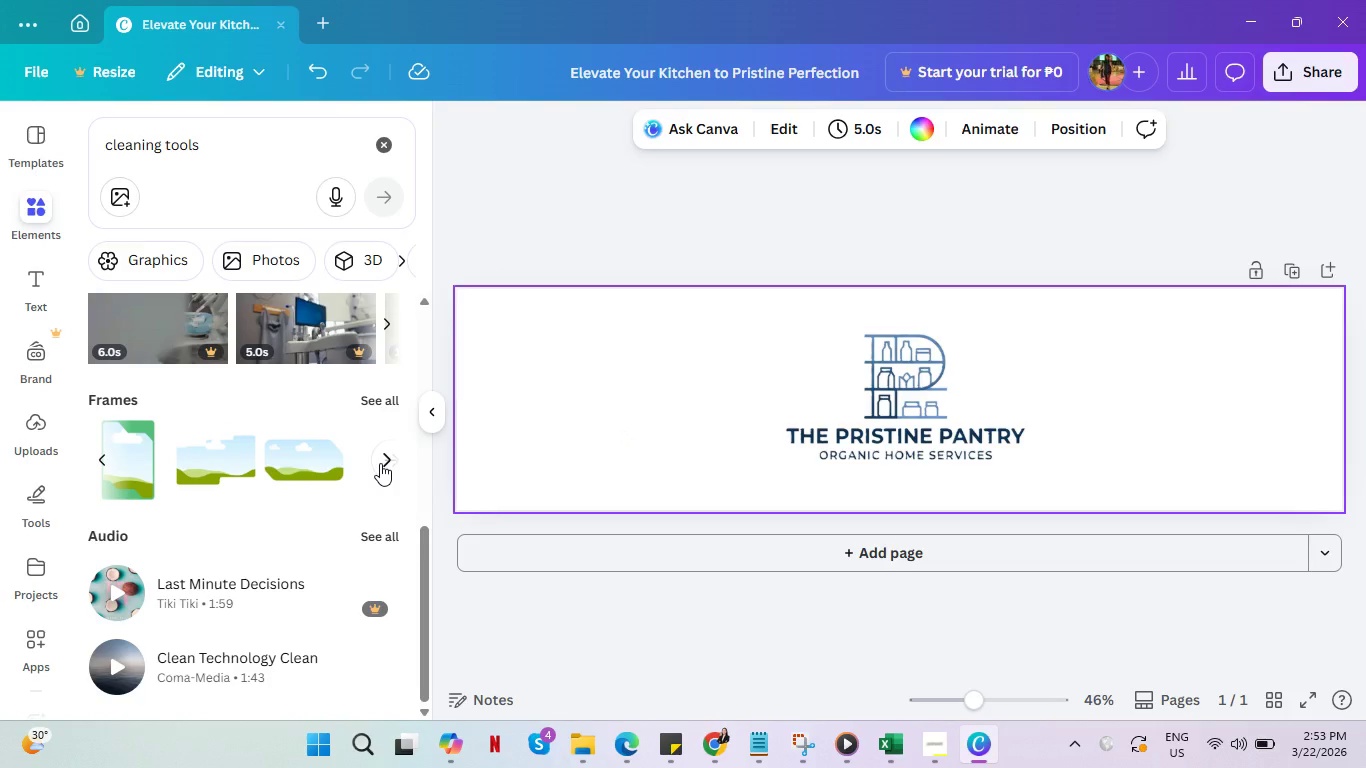 
left_click([380, 463])
 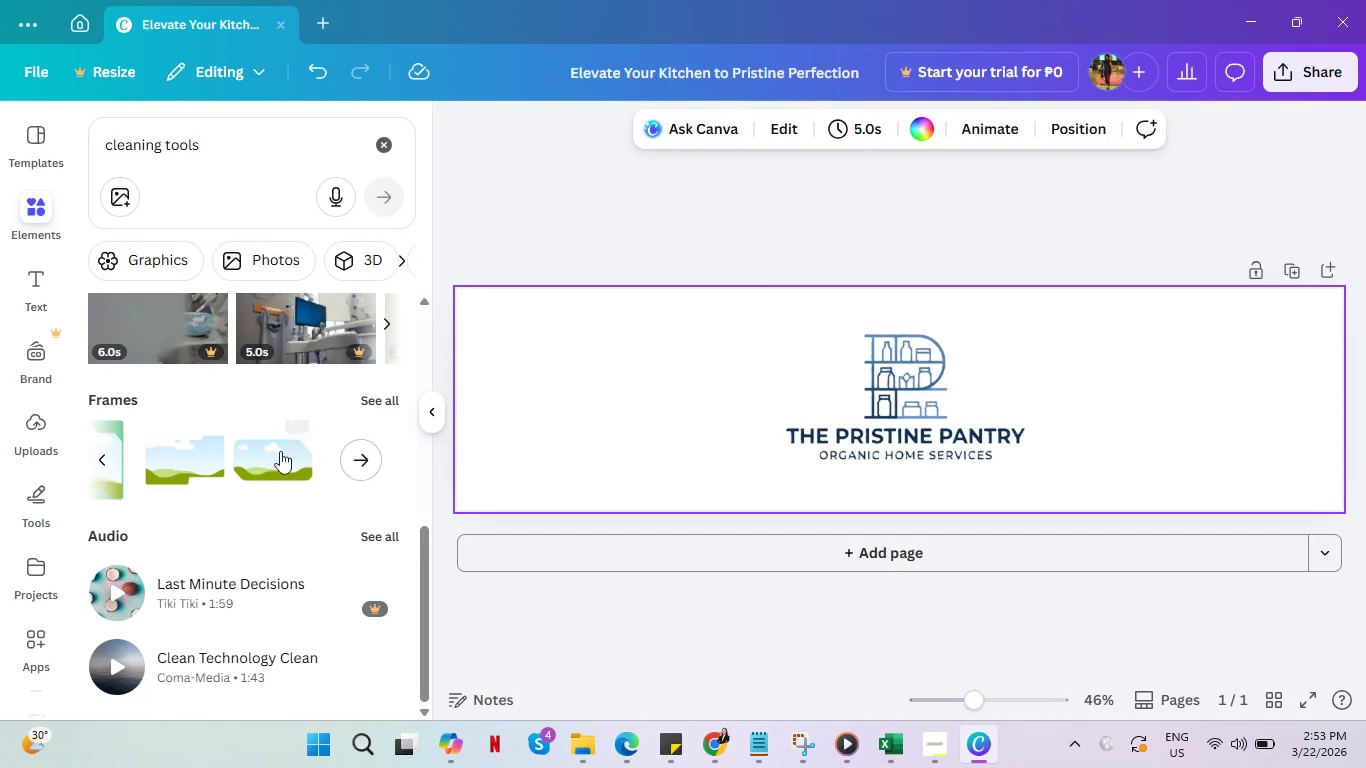 
scroll: coordinate [341, 449], scroll_direction: up, amount: 6.0
 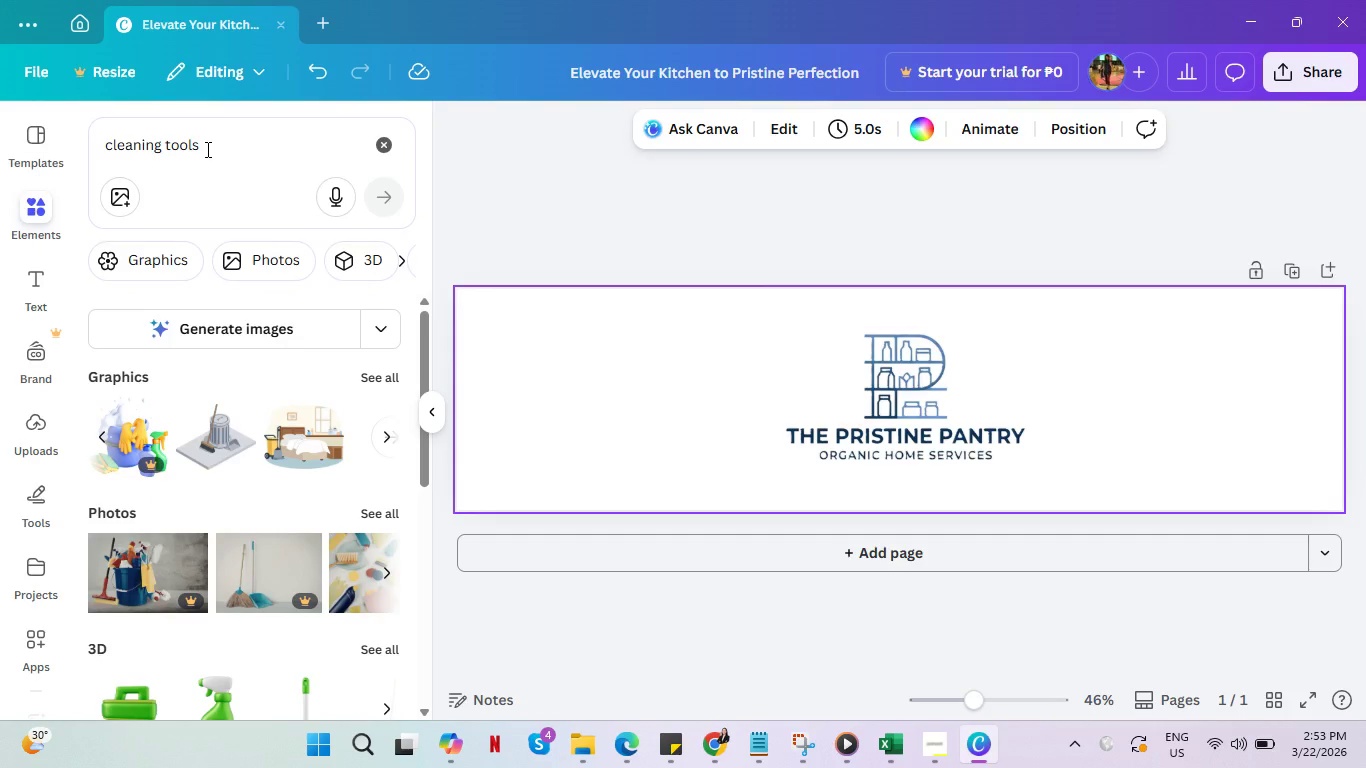 
left_click_drag(start_coordinate=[205, 150], to_coordinate=[90, 151])
 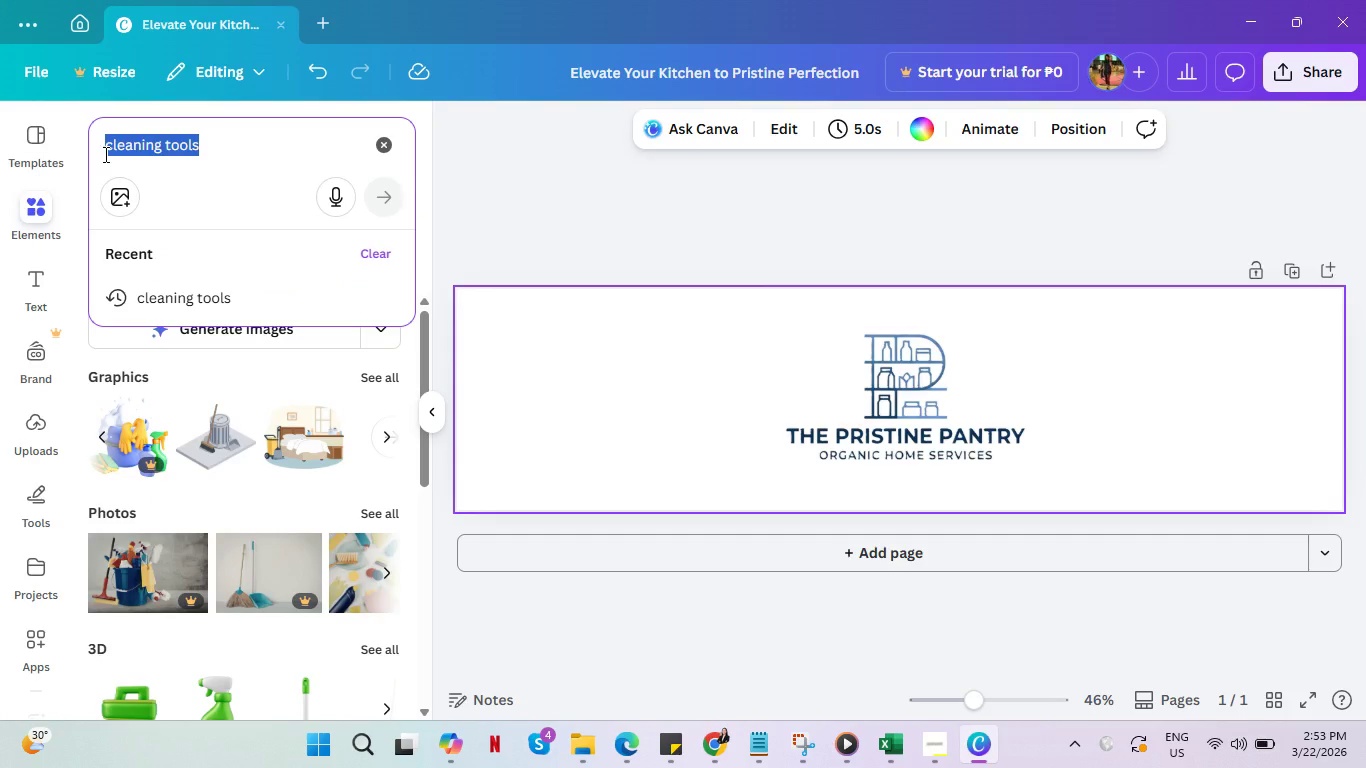 
type(kitchen)
 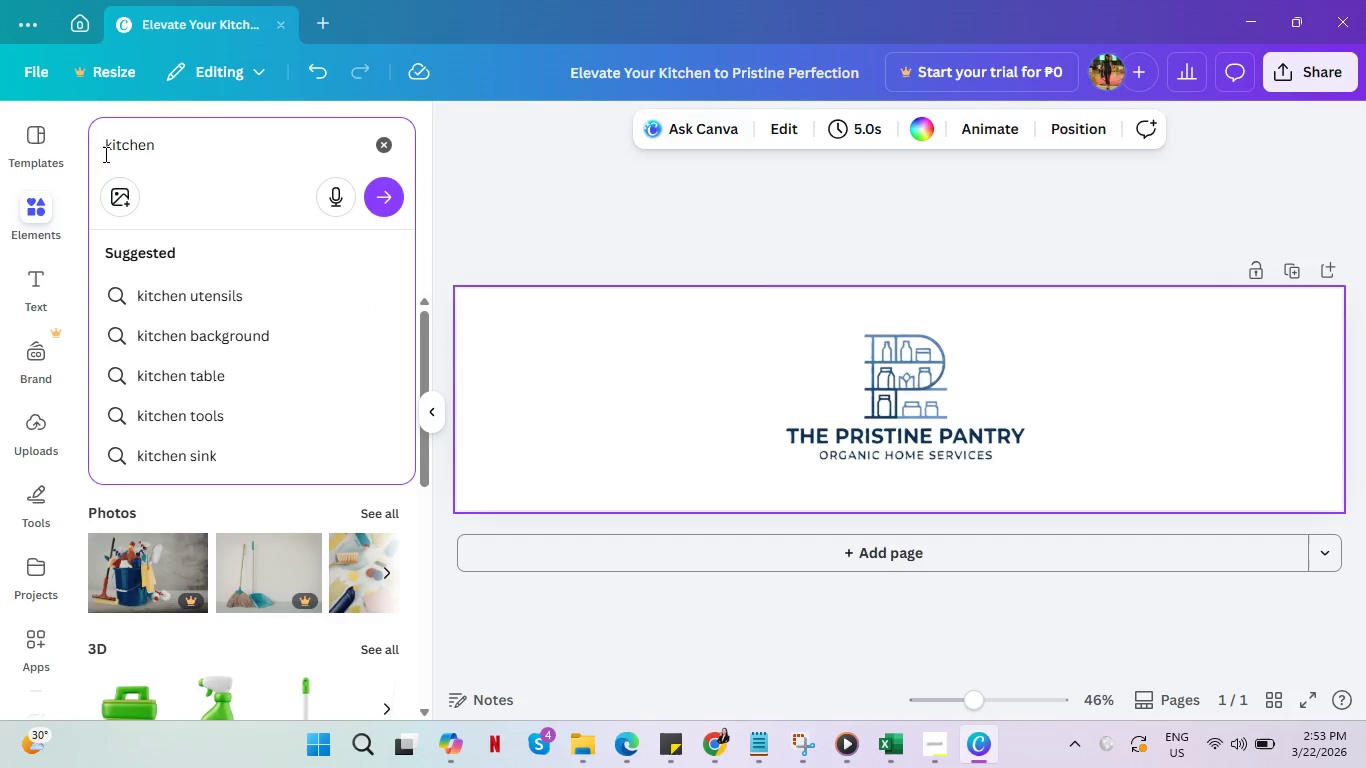 
key(Enter)
 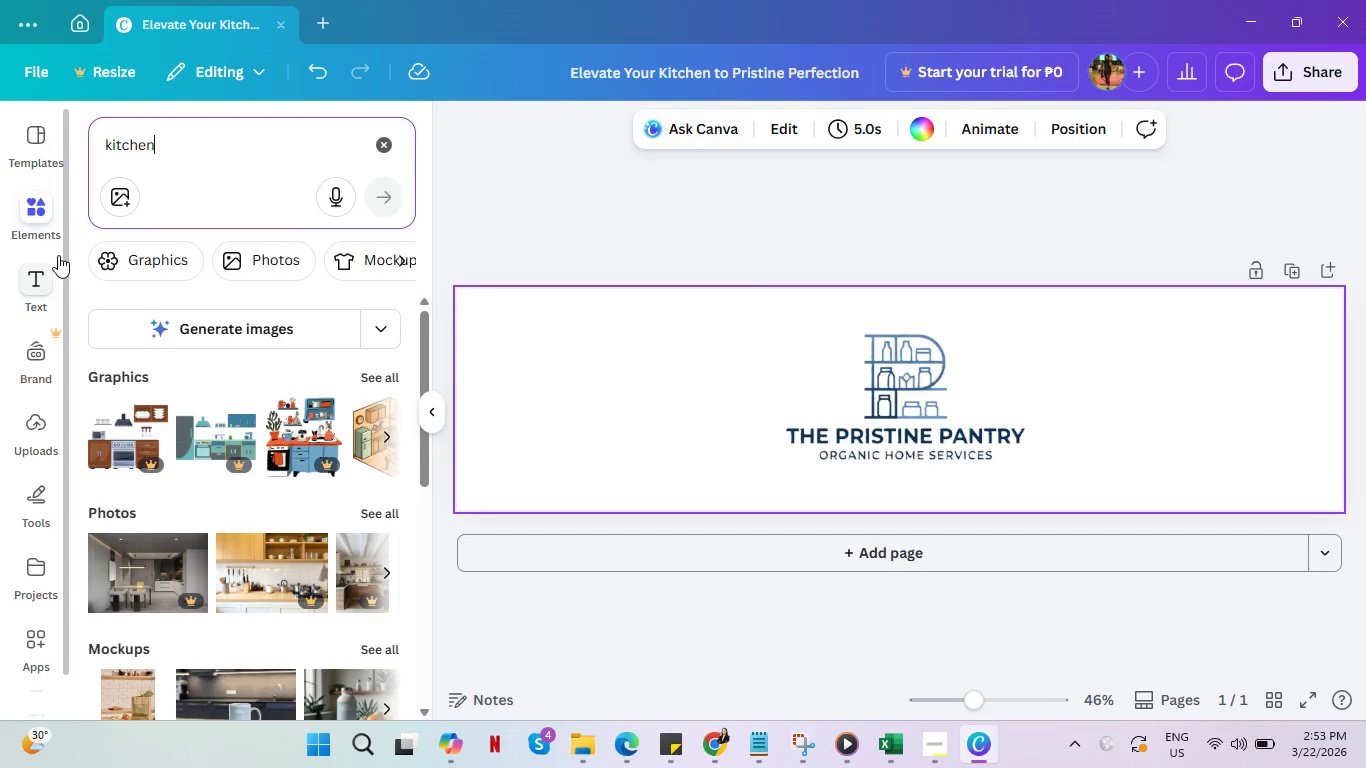 
wait(5.67)
 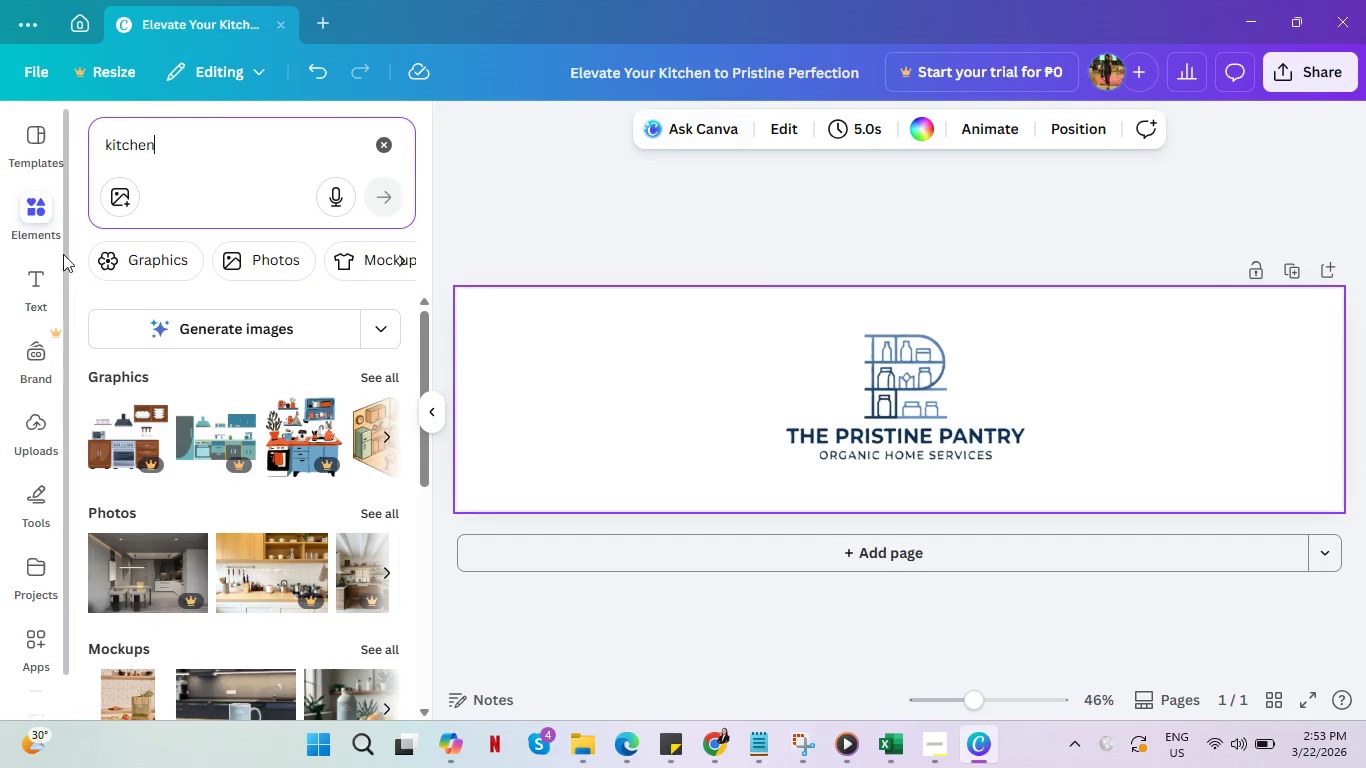 
scroll: coordinate [384, 570], scroll_direction: down, amount: 2.0
 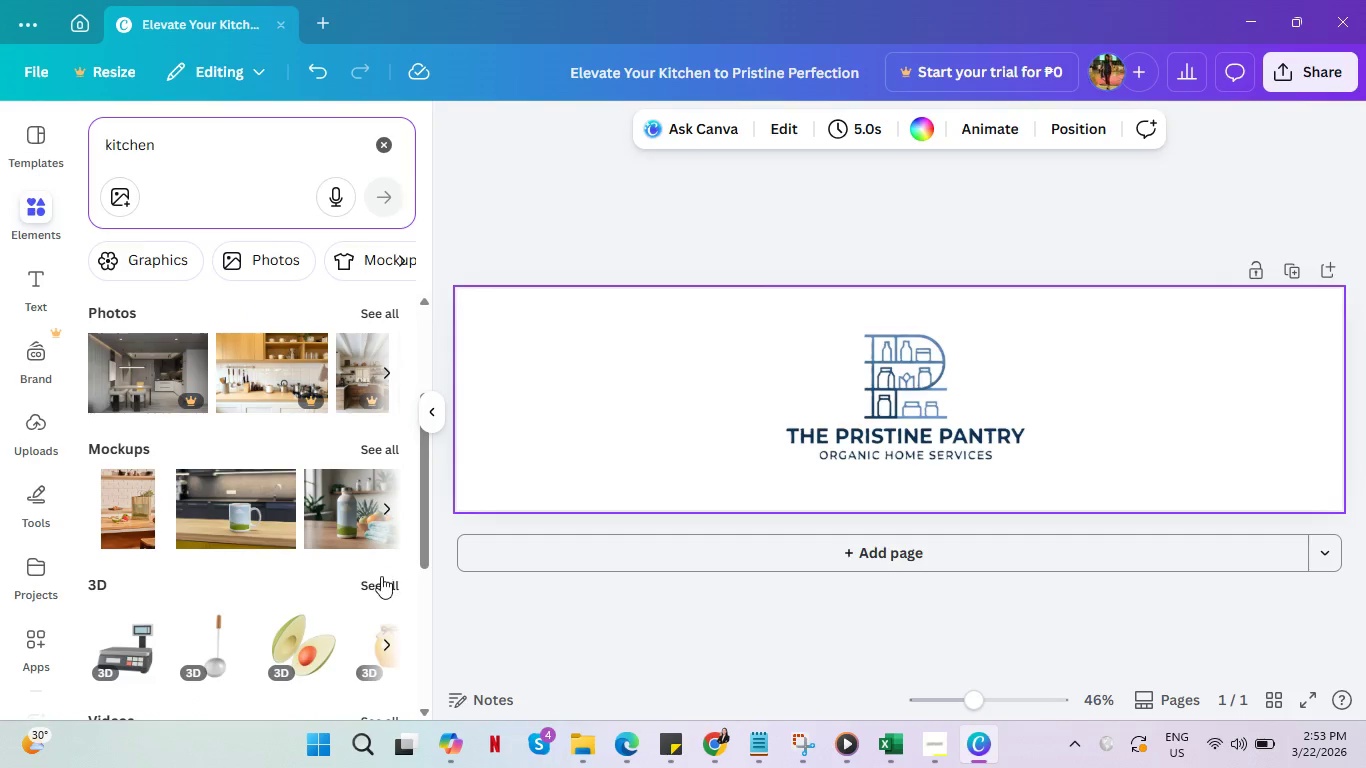 
left_click([381, 581])
 